 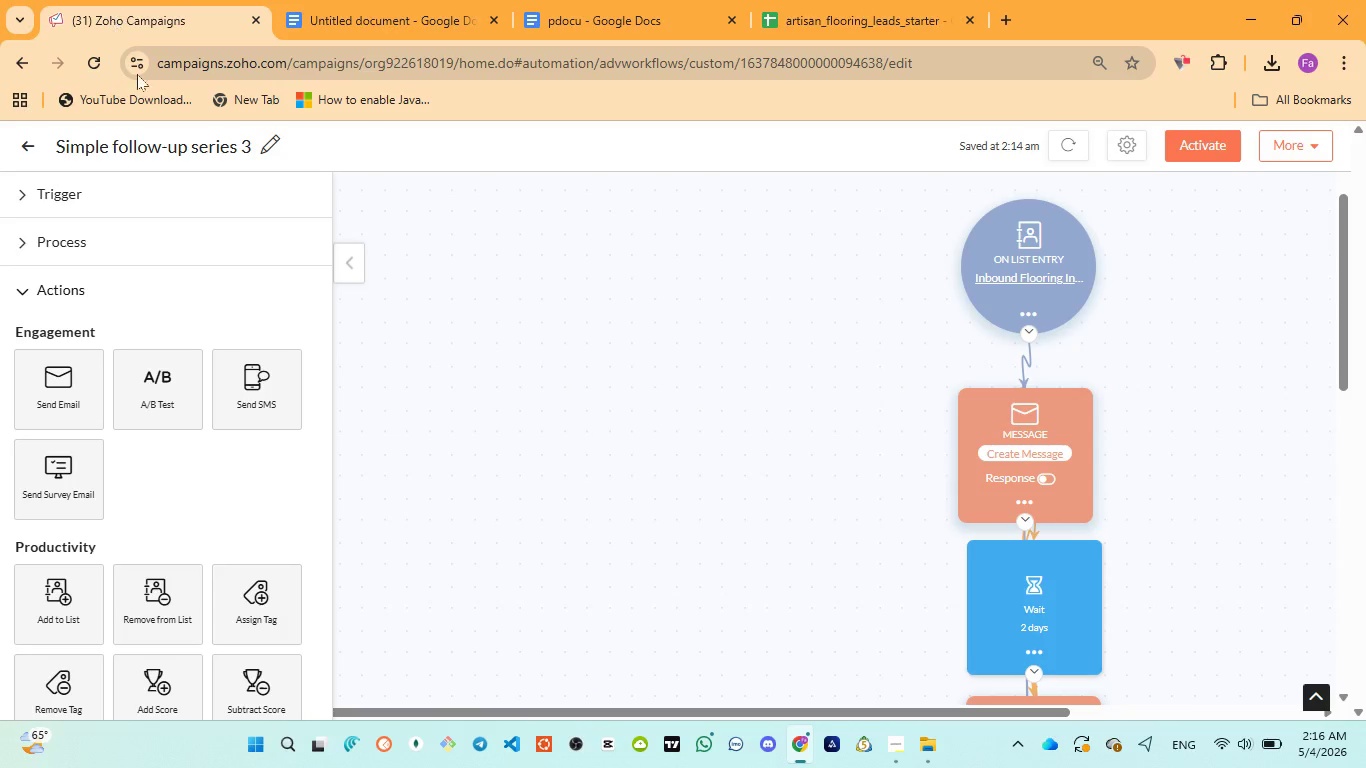 
scroll: coordinate [645, 283], scroll_direction: down, amount: 3.0
 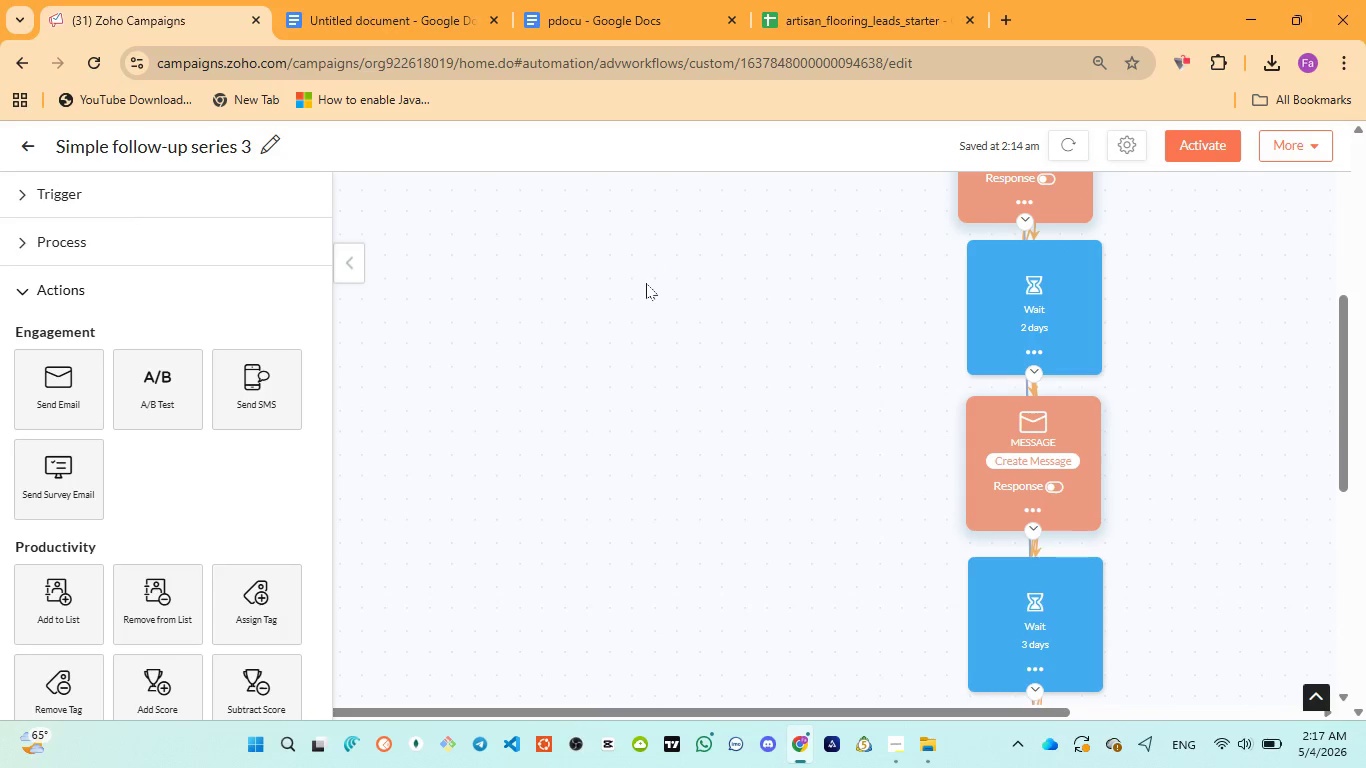 
scroll: coordinate [646, 283], scroll_direction: up, amount: 2.0
 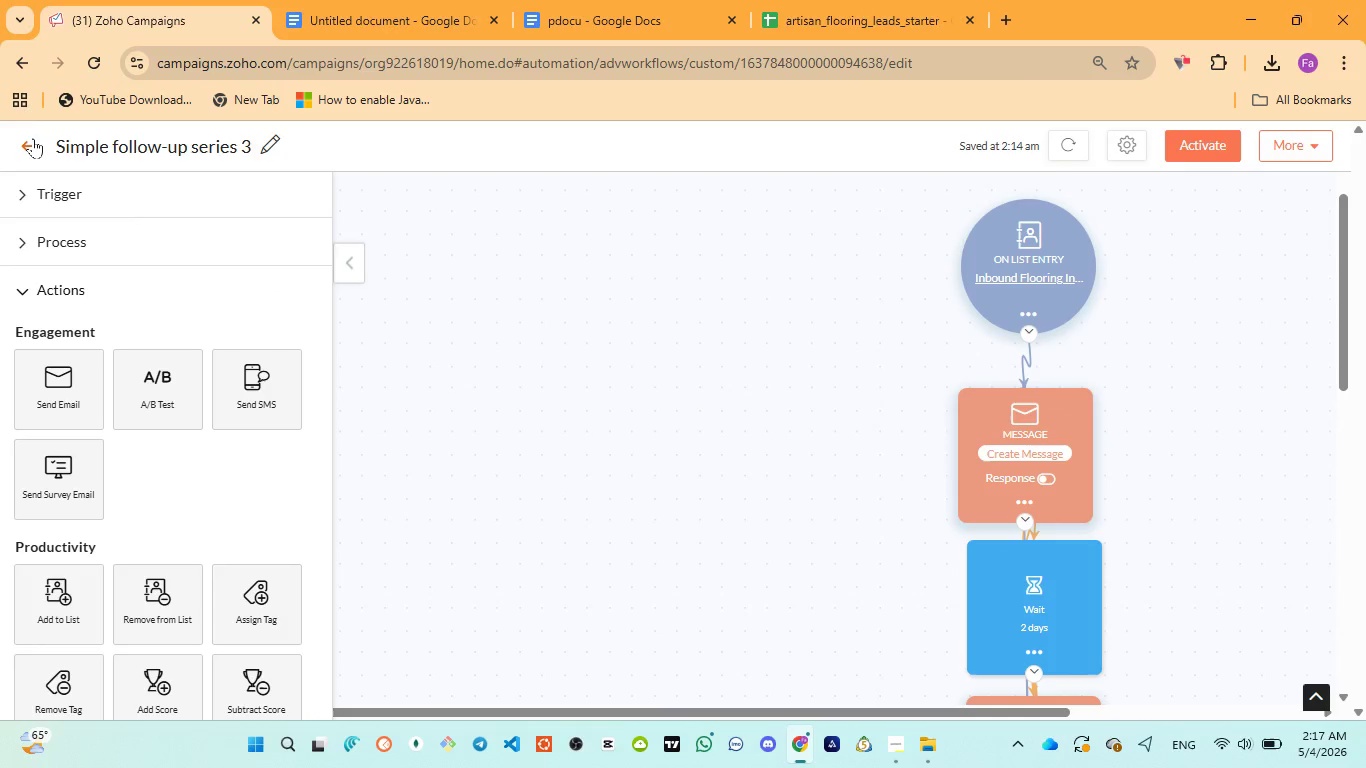 
left_click([33, 140])
 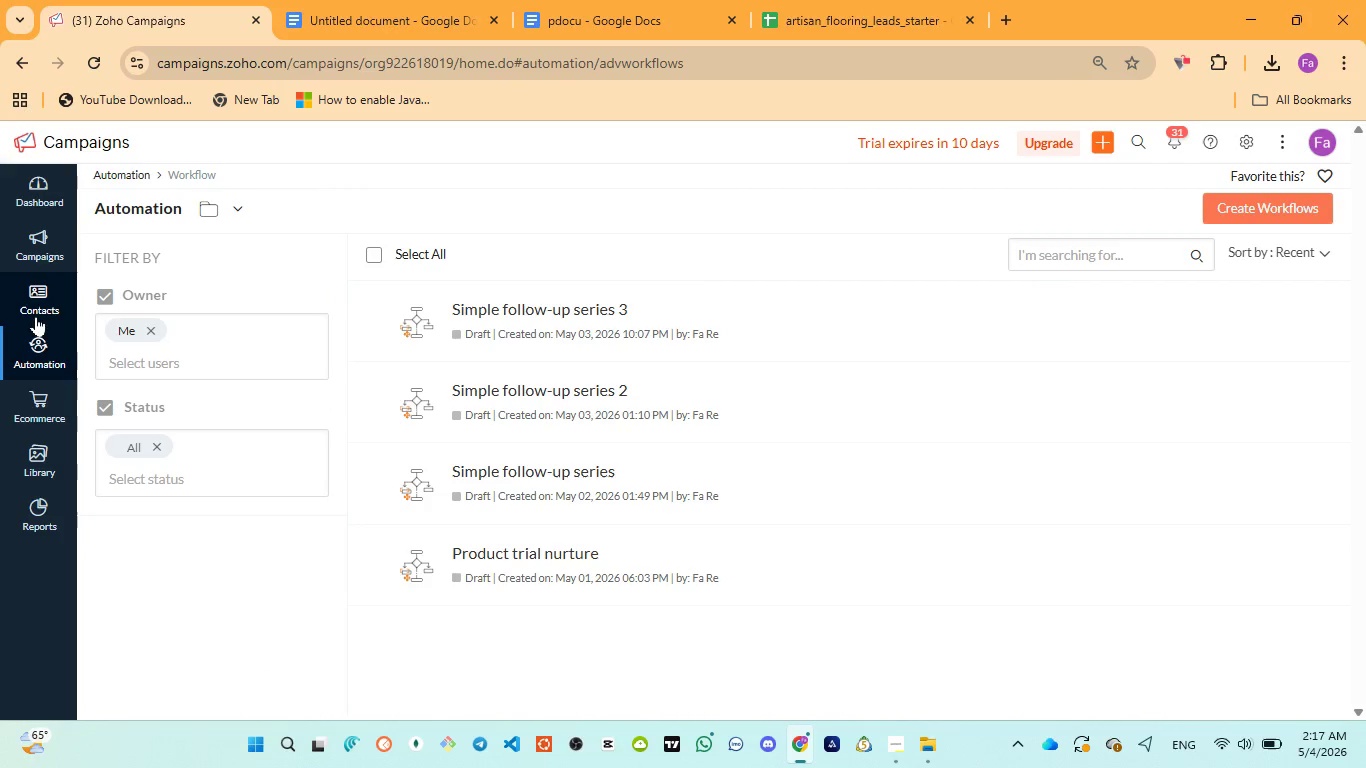 
left_click([51, 248])
 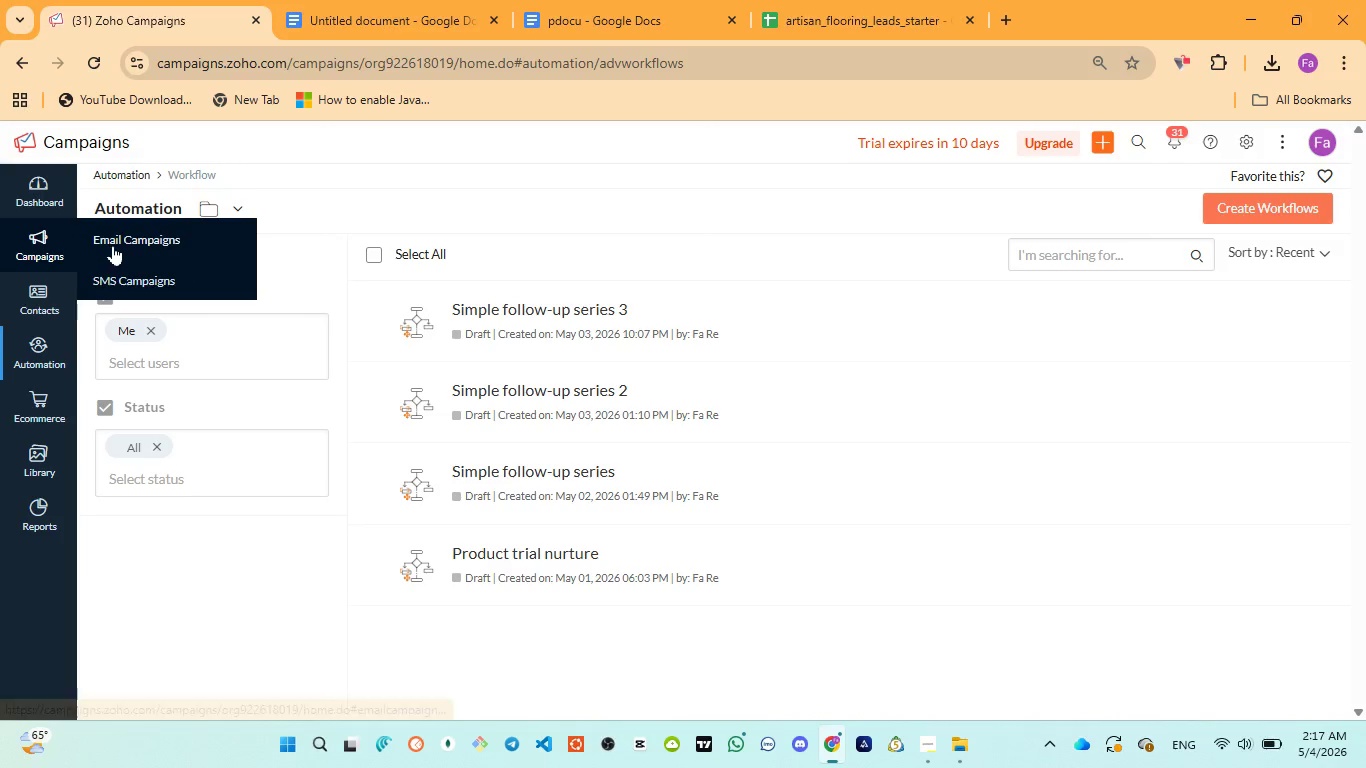 
left_click([127, 237])
 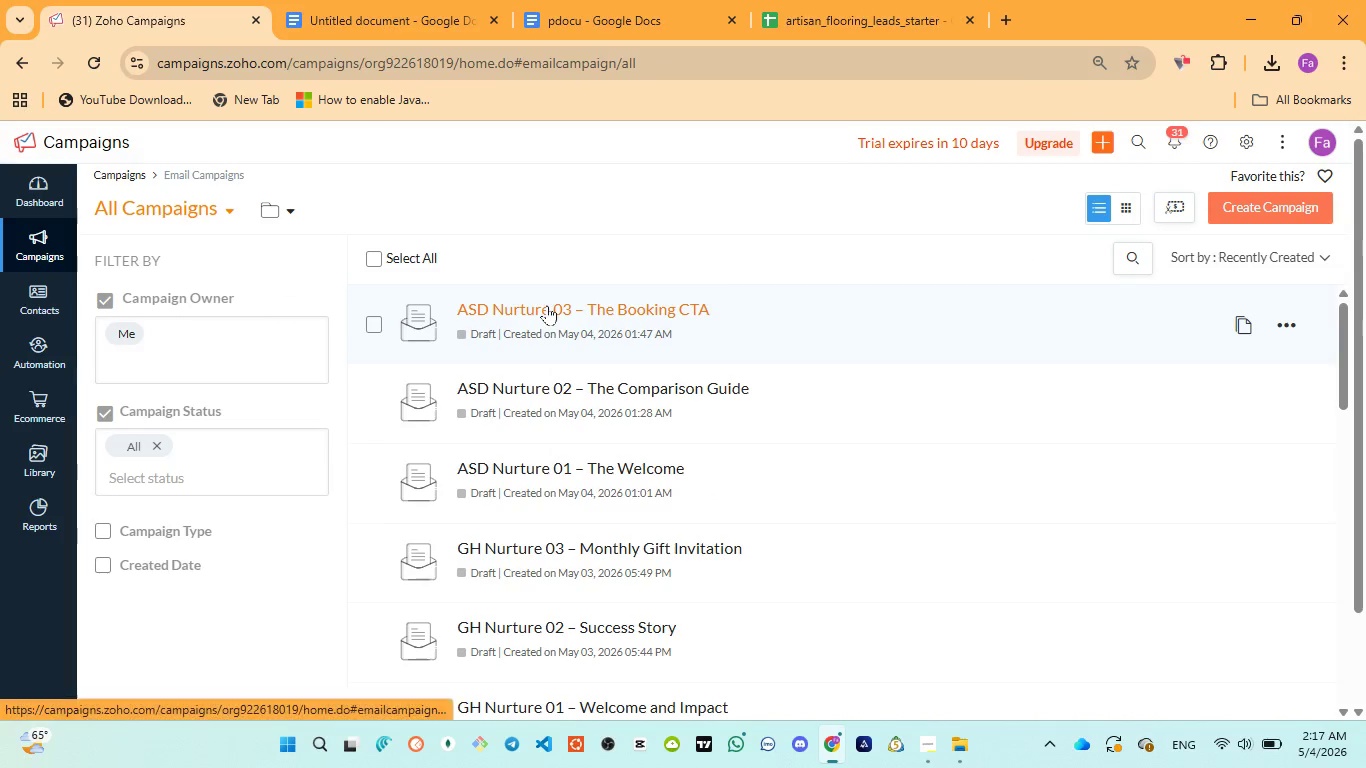 
wait(5.42)
 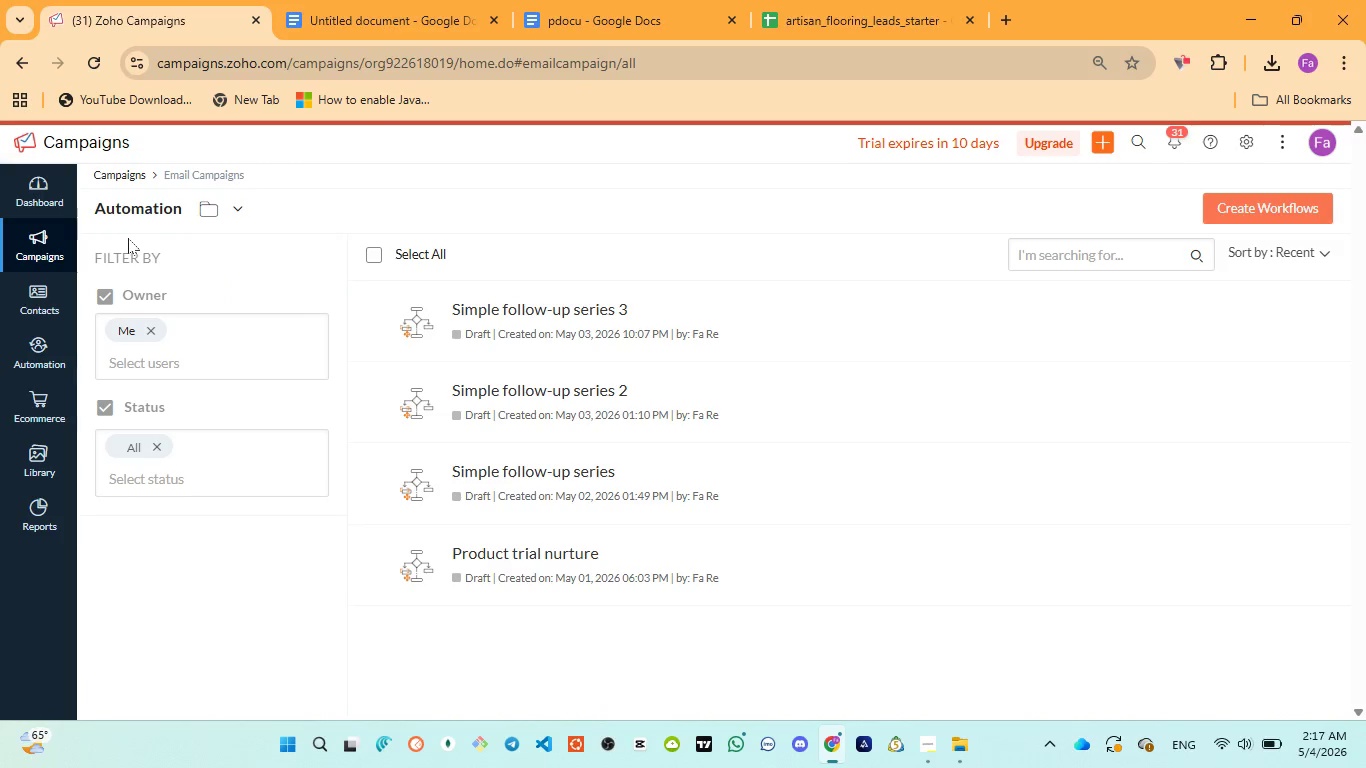 
left_click([563, 466])
 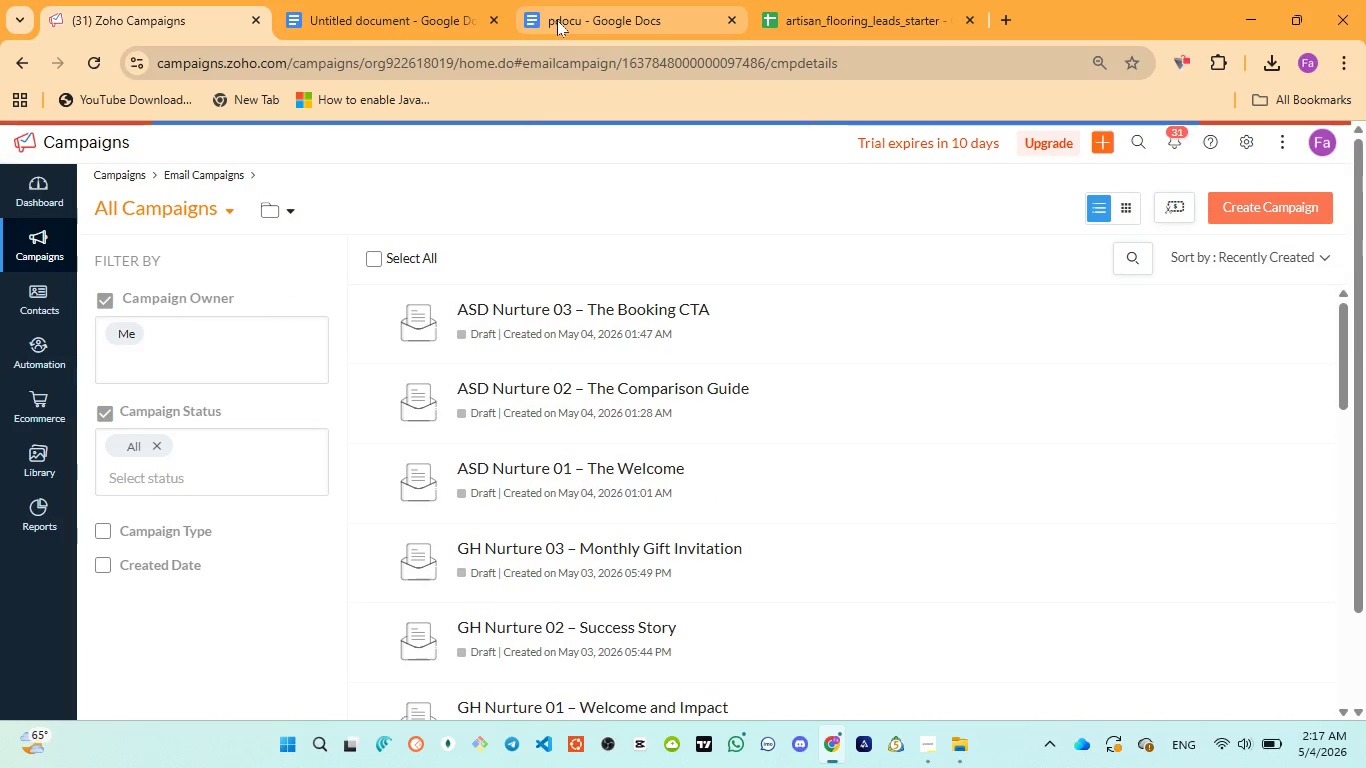 
left_click([395, 17])
 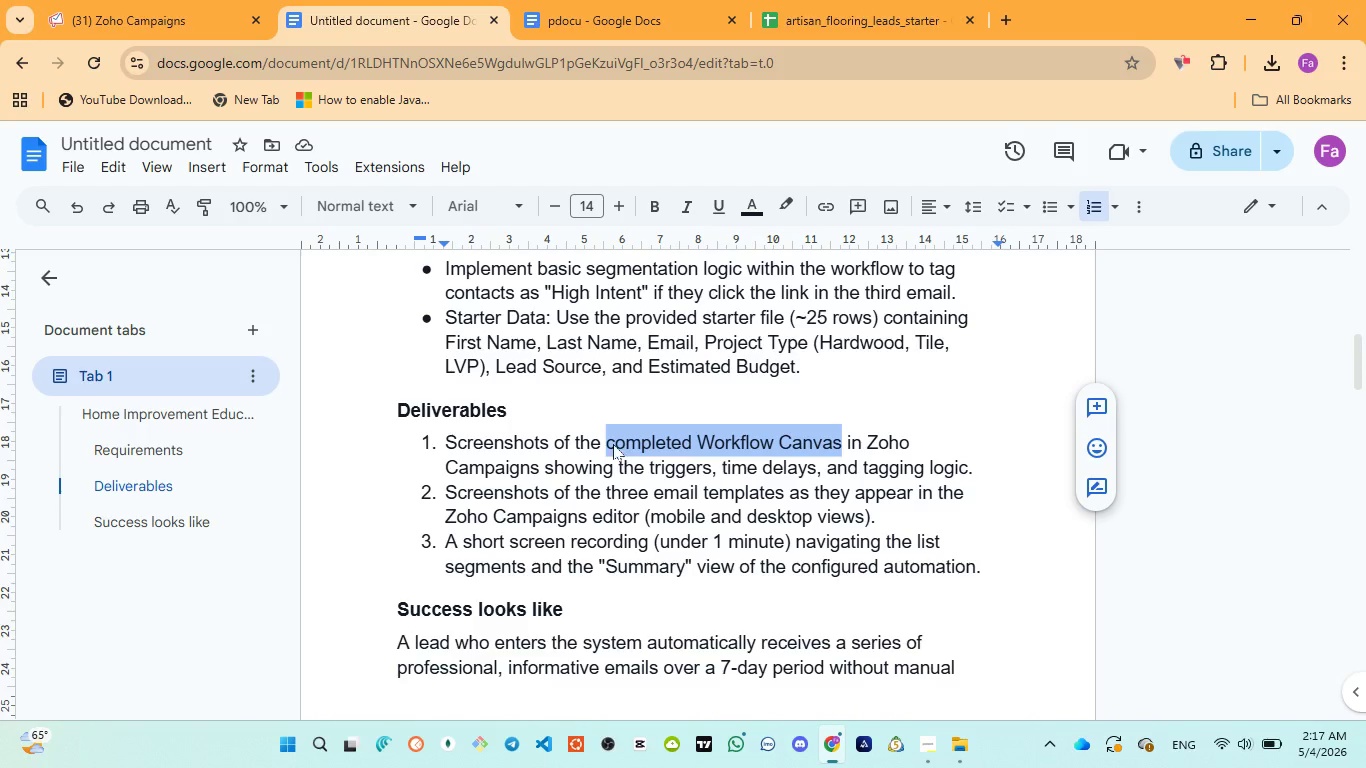 
wait(6.42)
 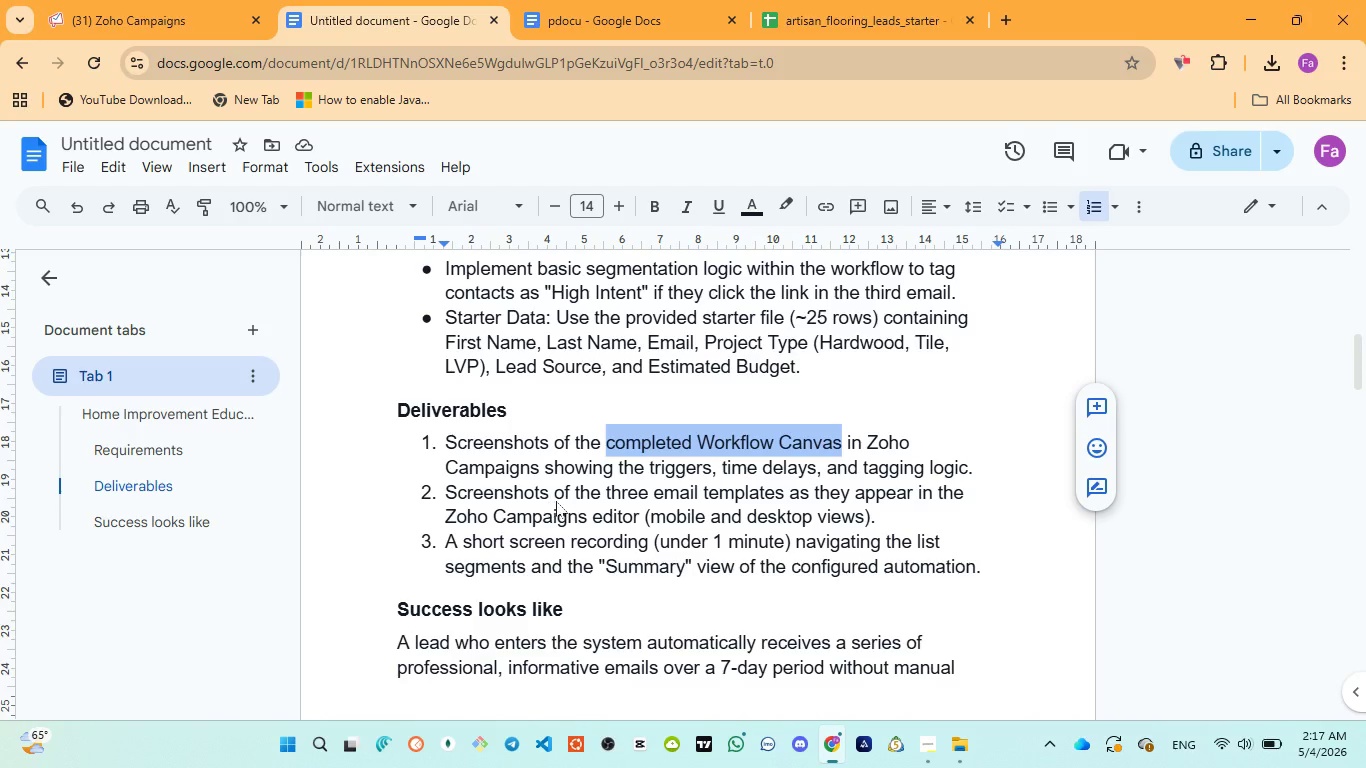 
left_click([160, 7])
 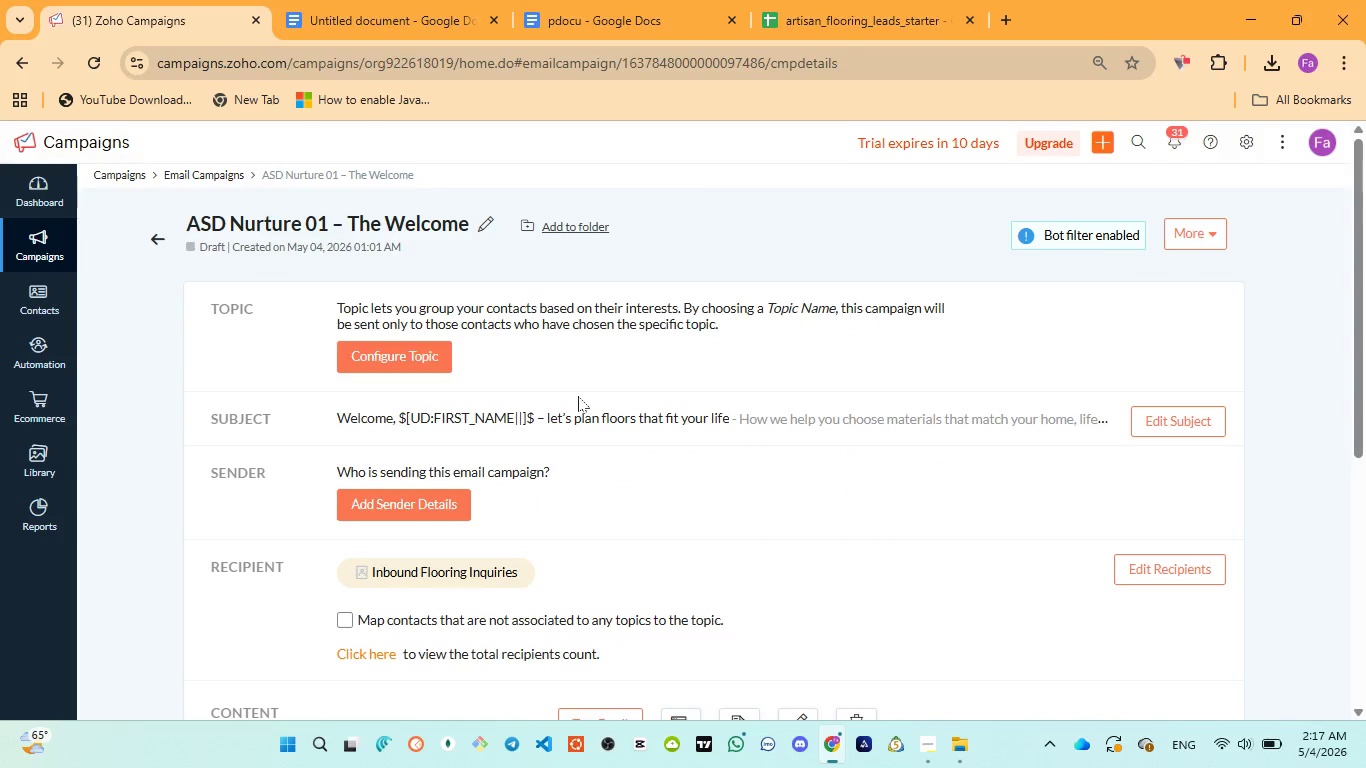 
scroll: coordinate [578, 397], scroll_direction: down, amount: 3.0
 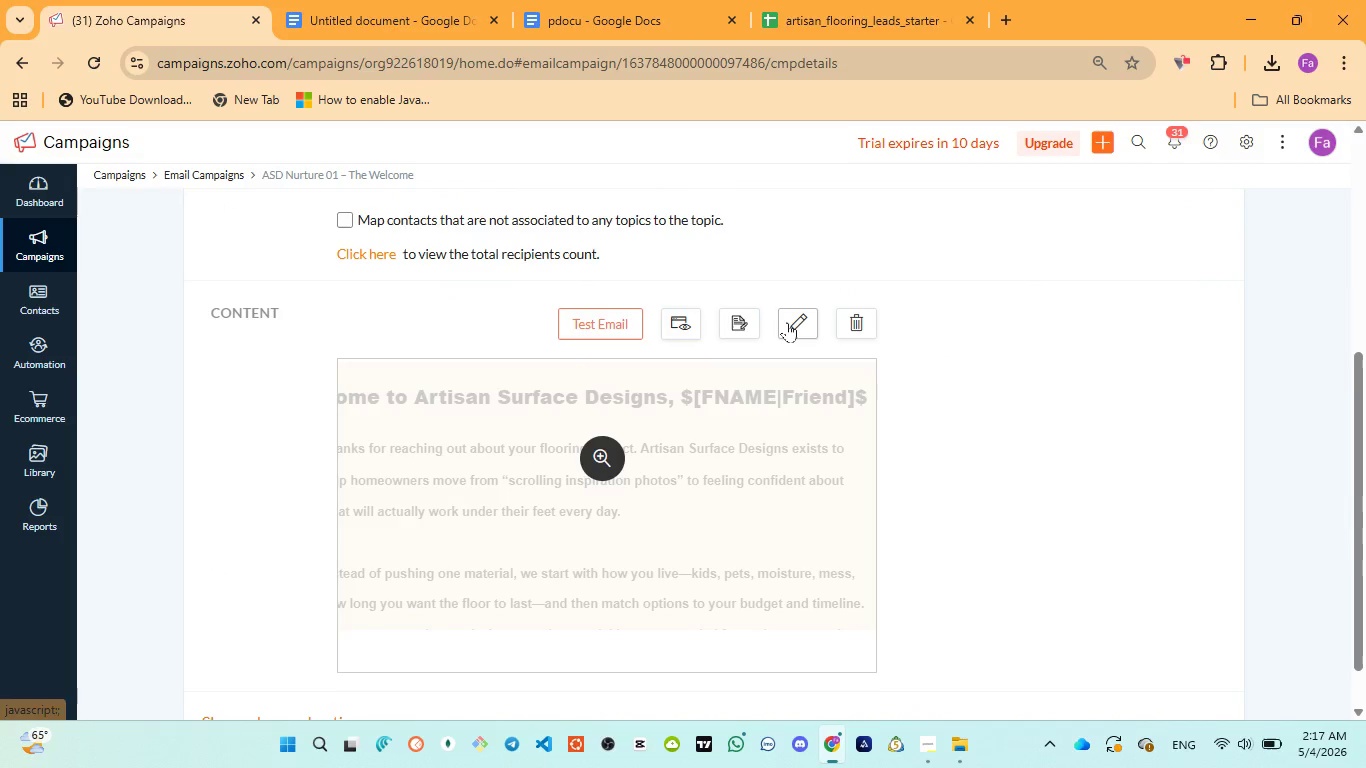 
left_click([790, 323])
 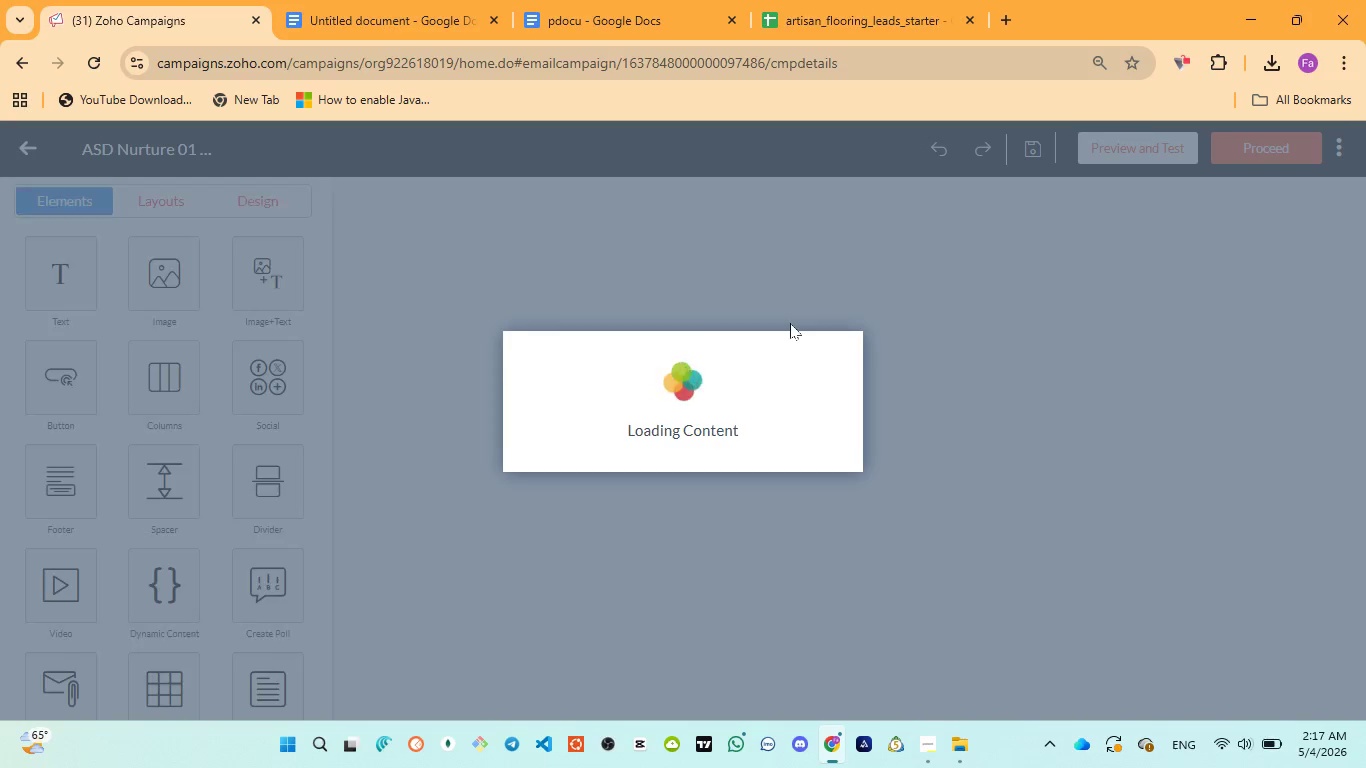 
wait(9.55)
 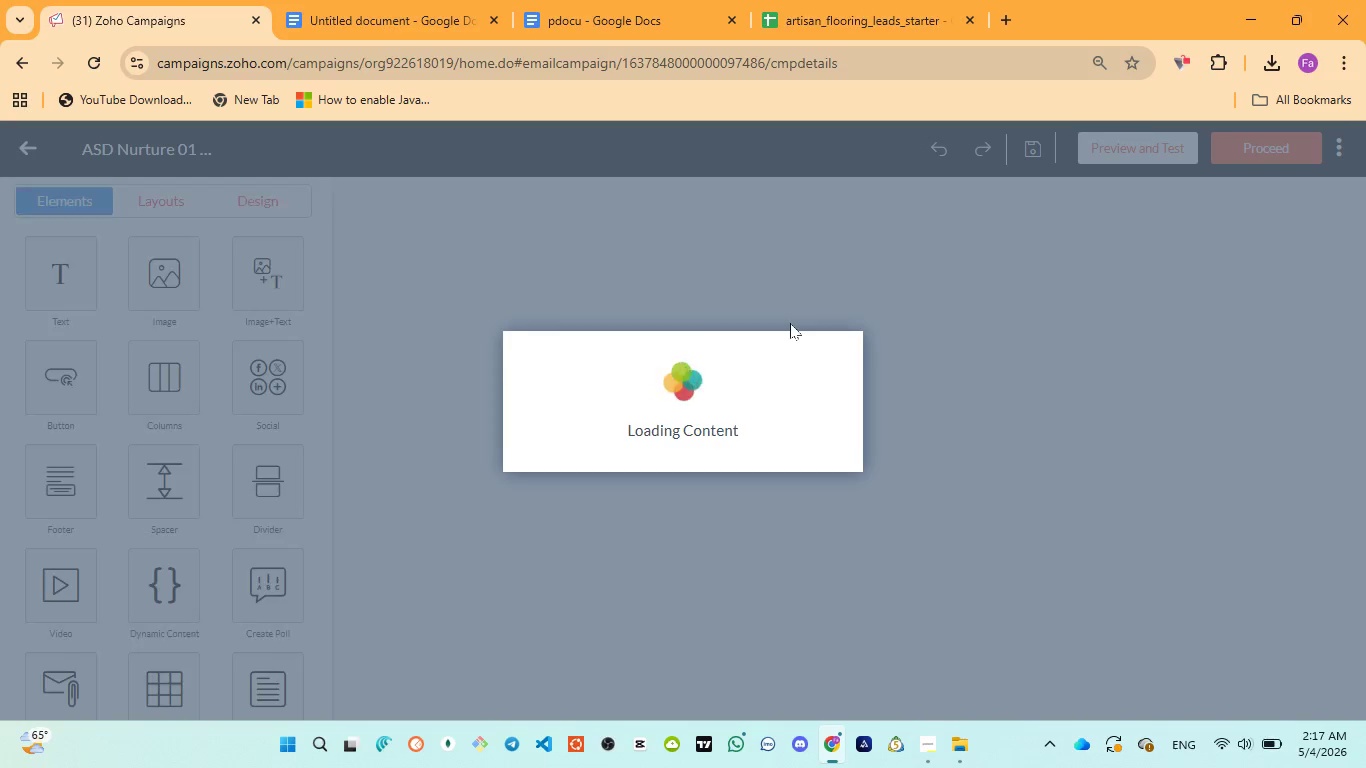 
left_click([1097, 56])
 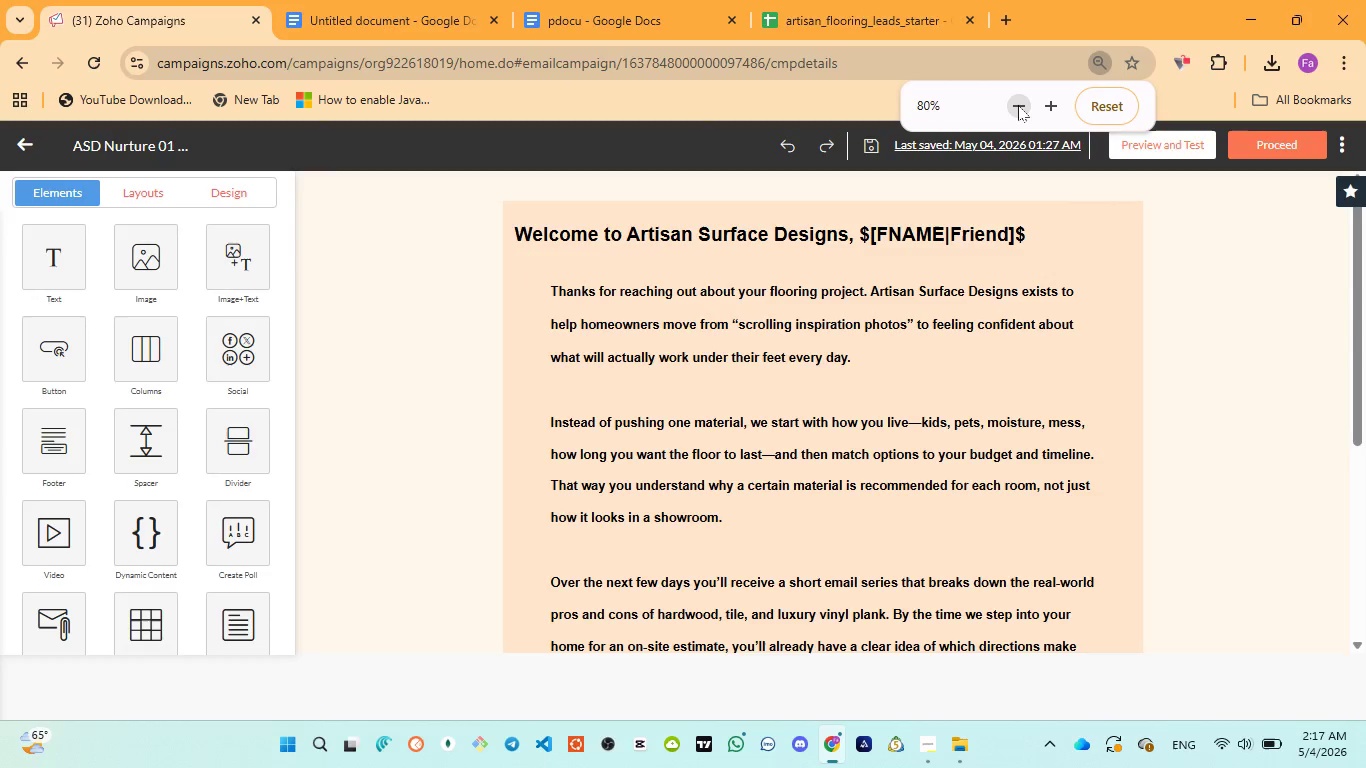 
left_click([1018, 105])
 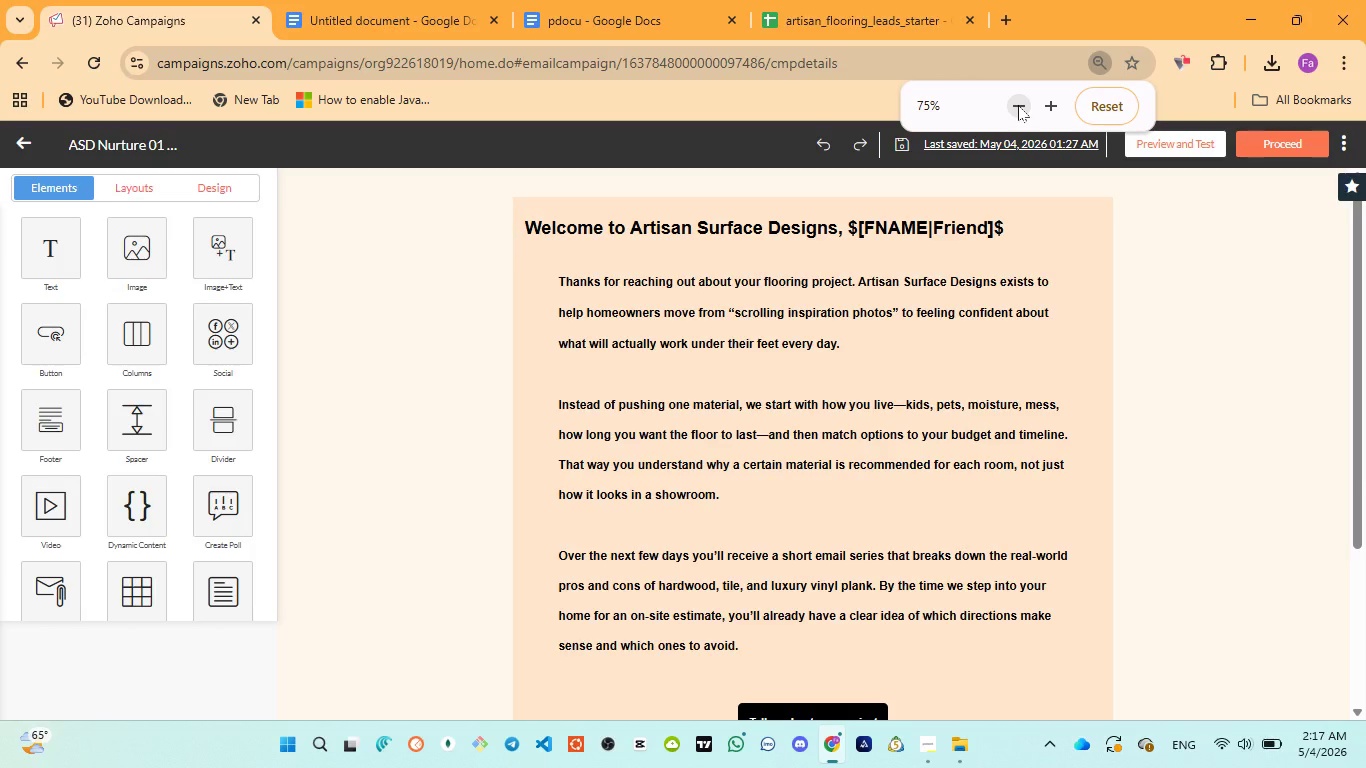 
left_click([1018, 105])
 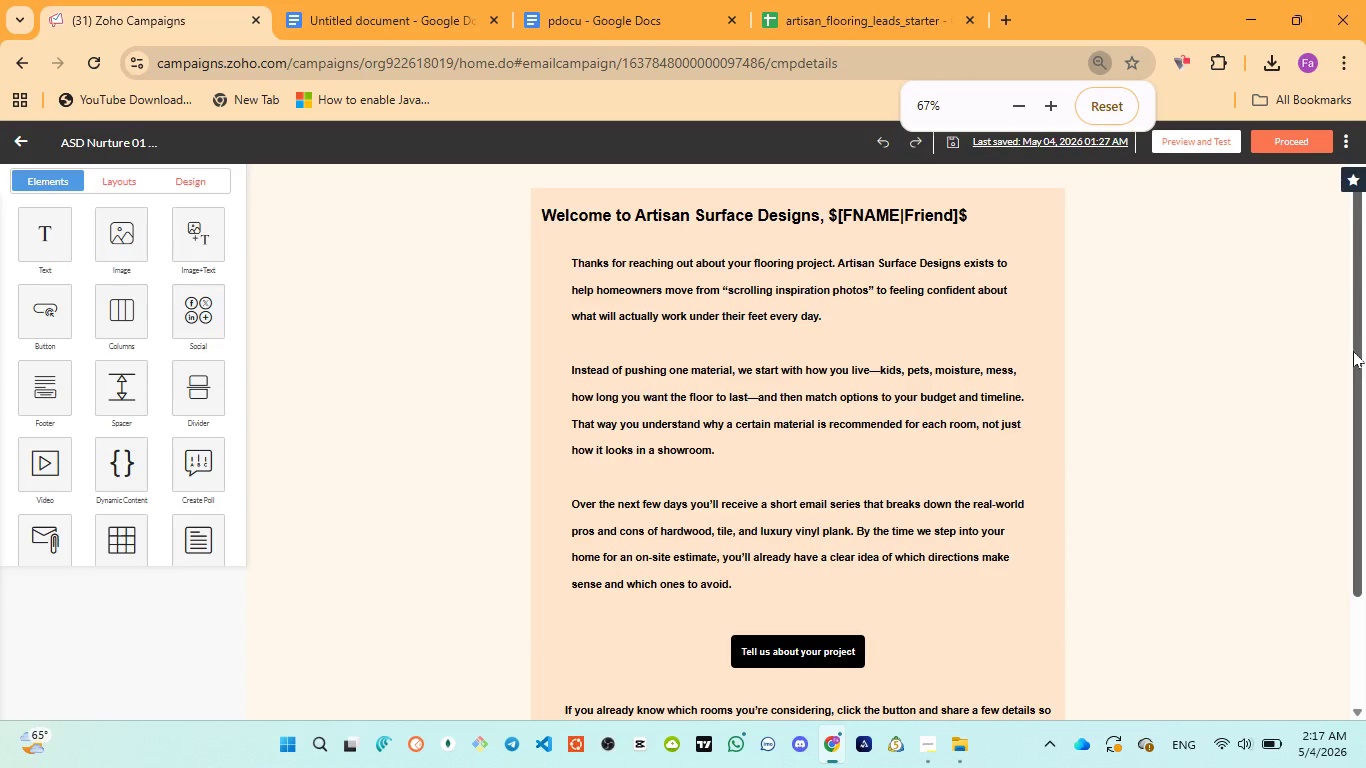 
left_click_drag(start_coordinate=[1362, 348], to_coordinate=[1365, 361])
 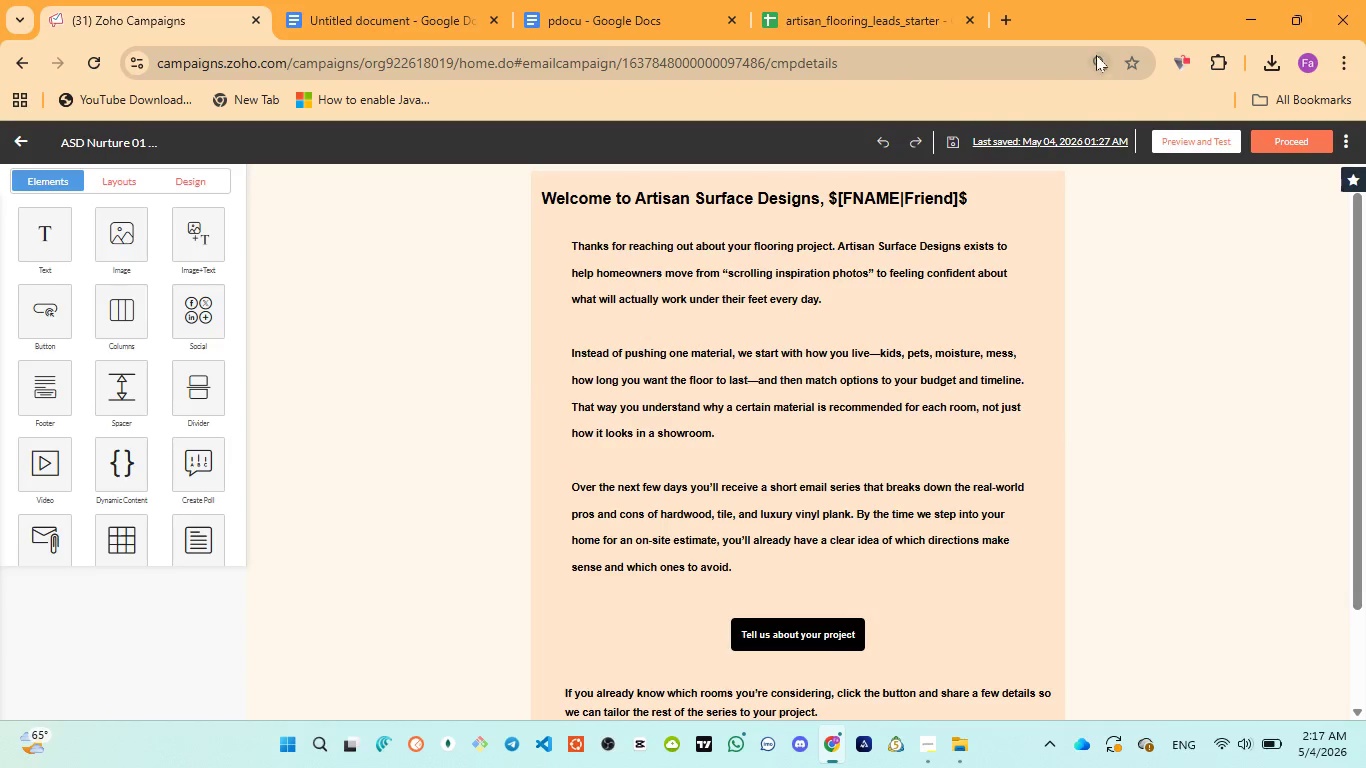 
left_click([1097, 53])
 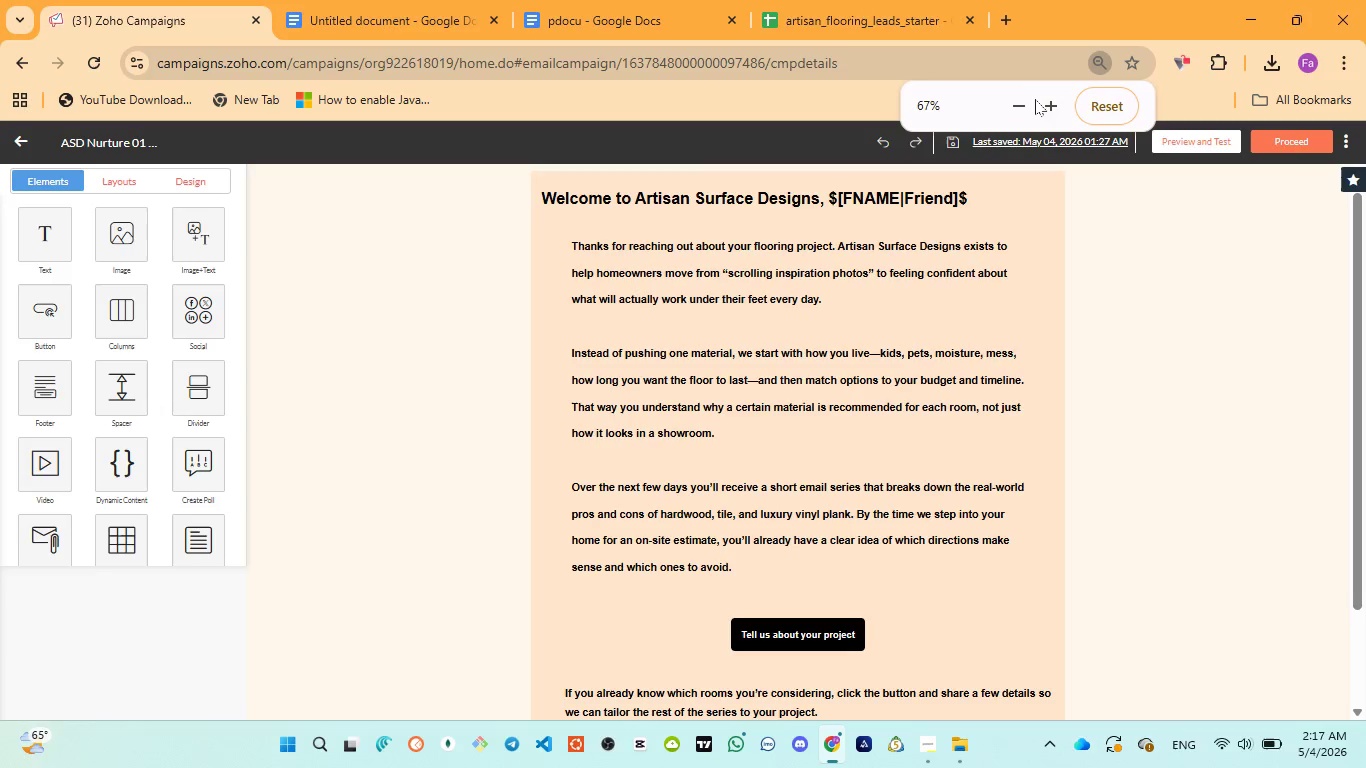 
left_click([1014, 104])
 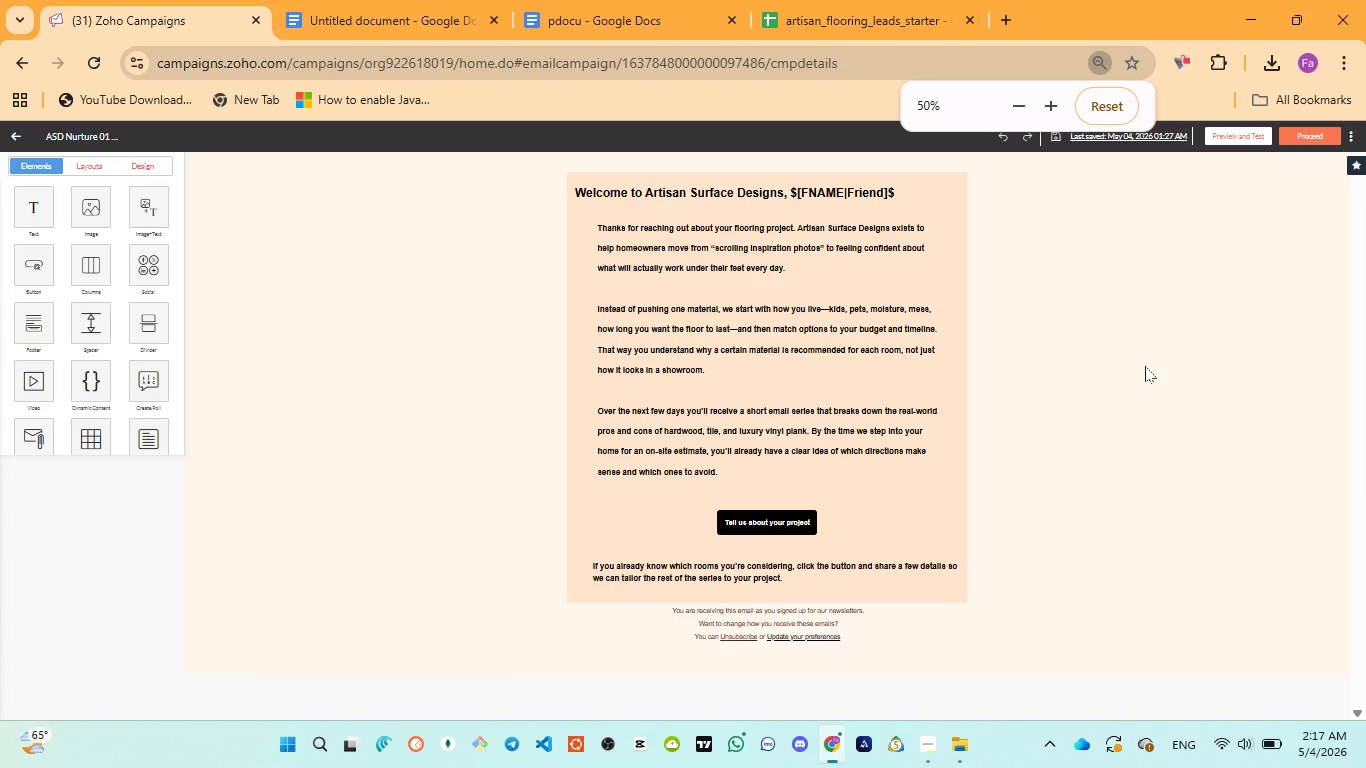 
scroll: coordinate [1145, 367], scroll_direction: none, amount: 0.0
 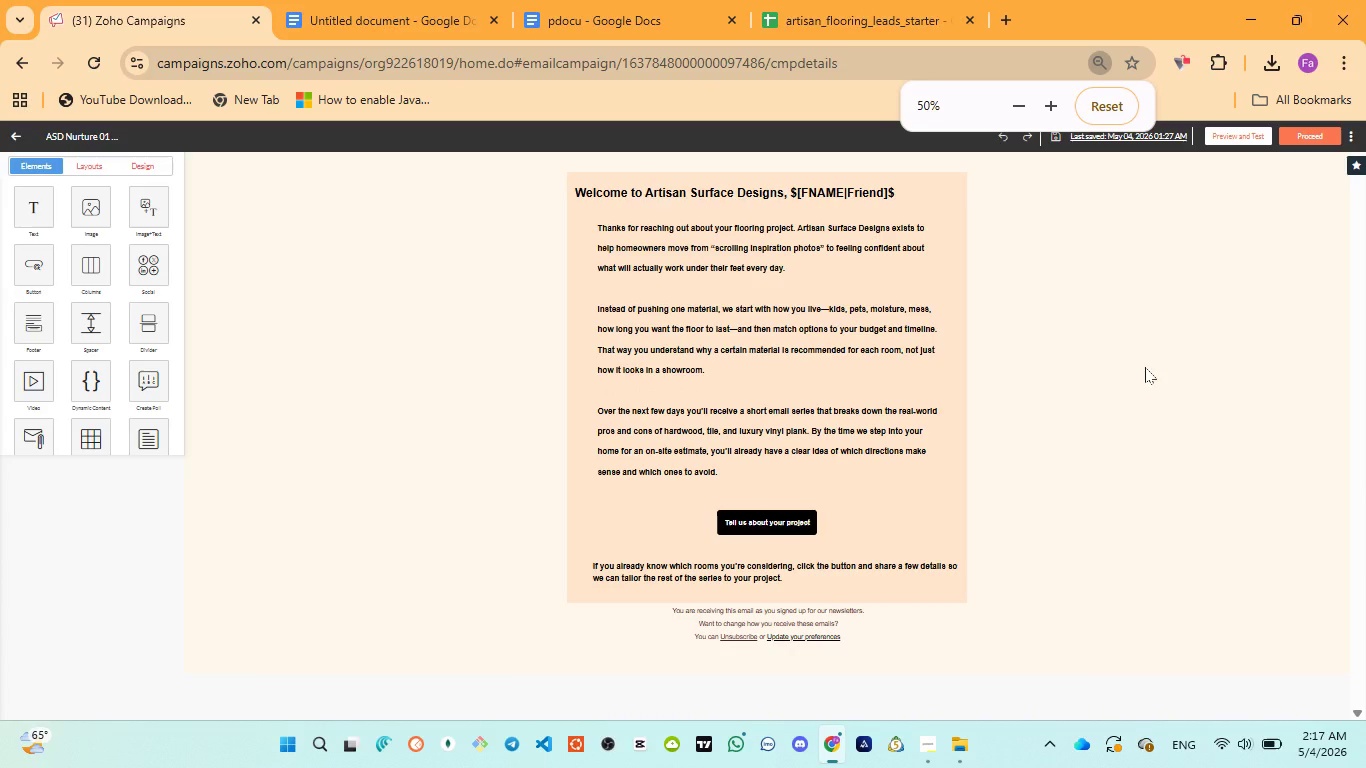 
scroll: coordinate [1145, 367], scroll_direction: up, amount: 1.0
 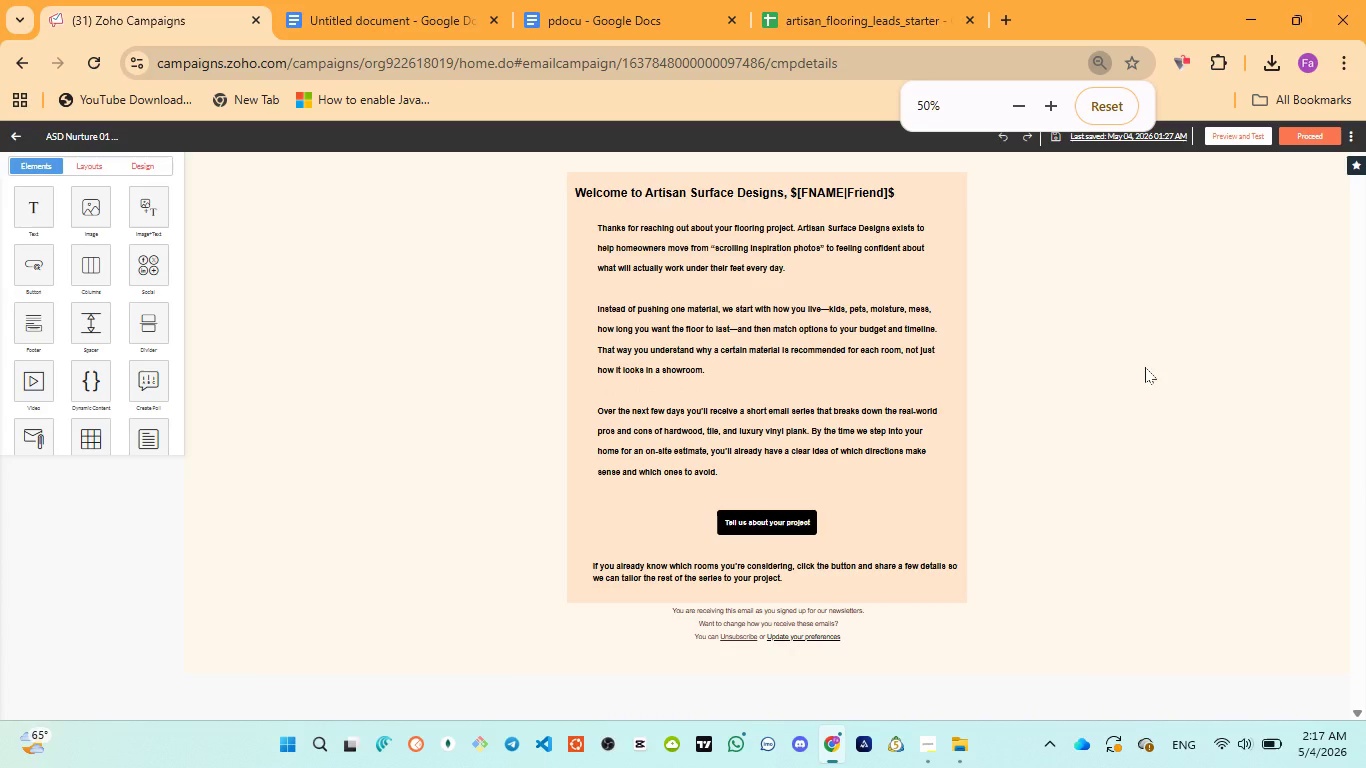 
left_click([1145, 367])
 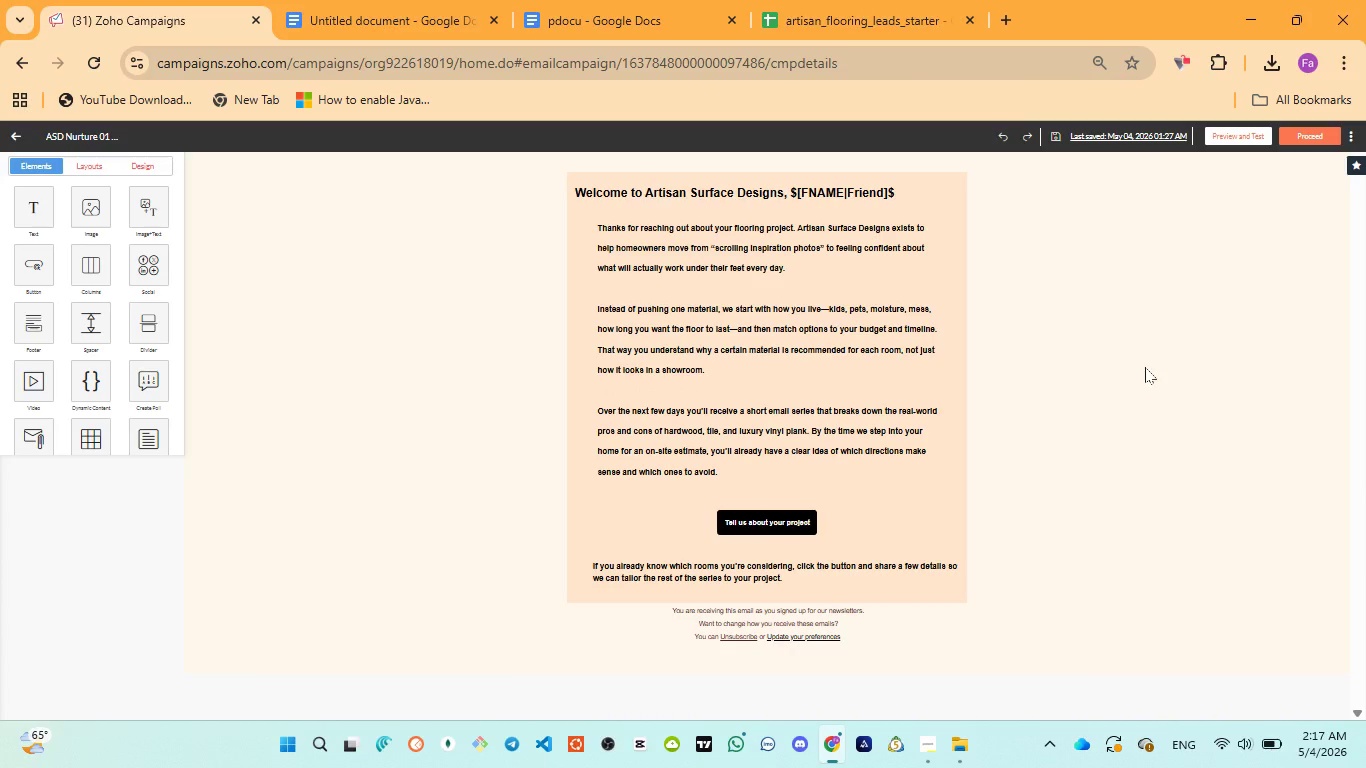 
key(Meta+PrintScreen)
 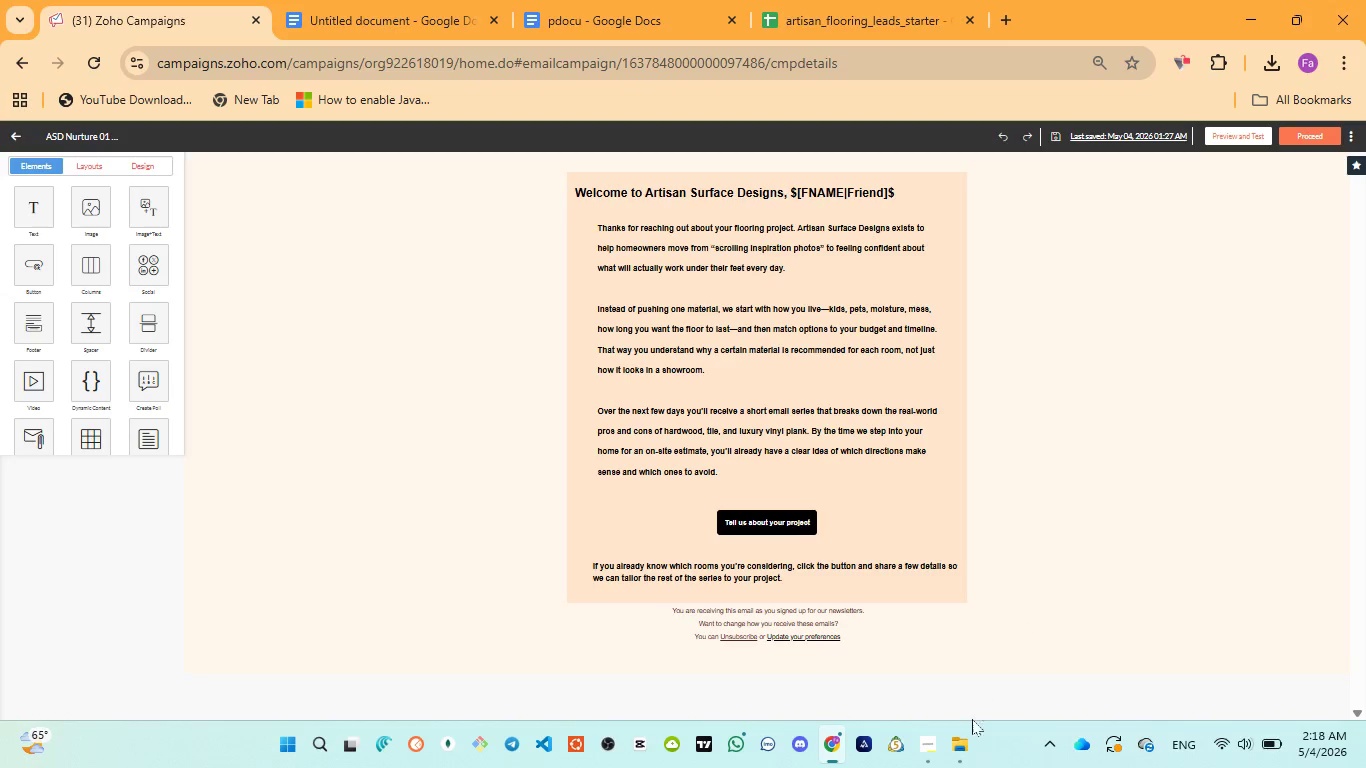 
left_click([962, 673])
 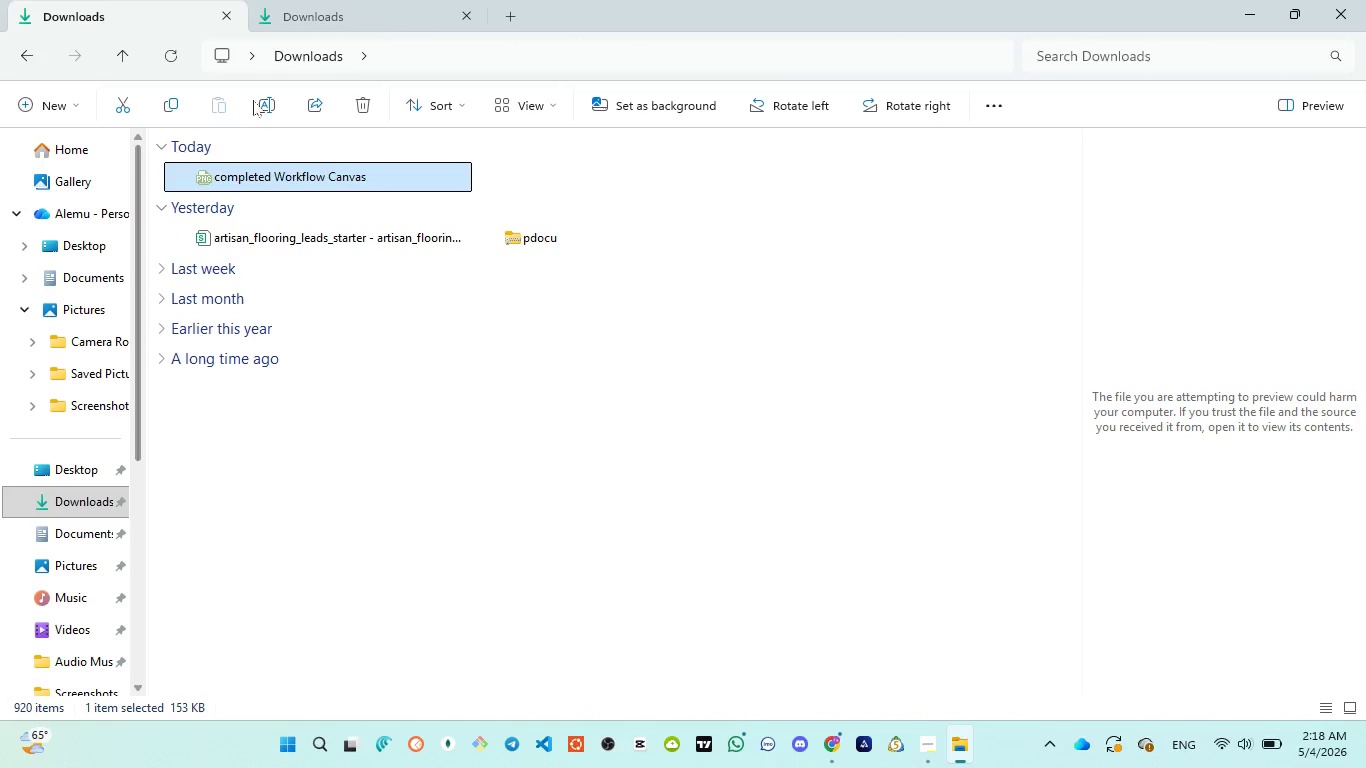 
left_click([311, 6])
 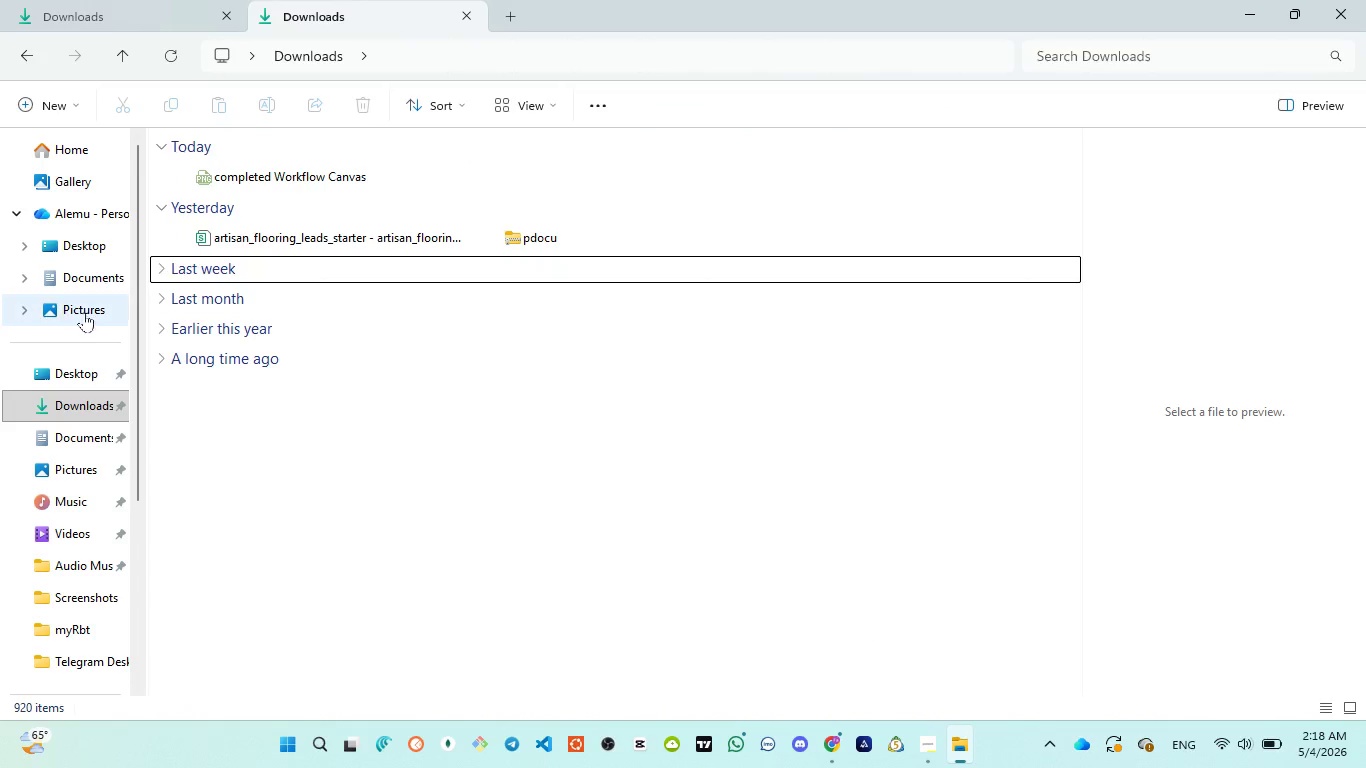 
double_click([85, 311])
 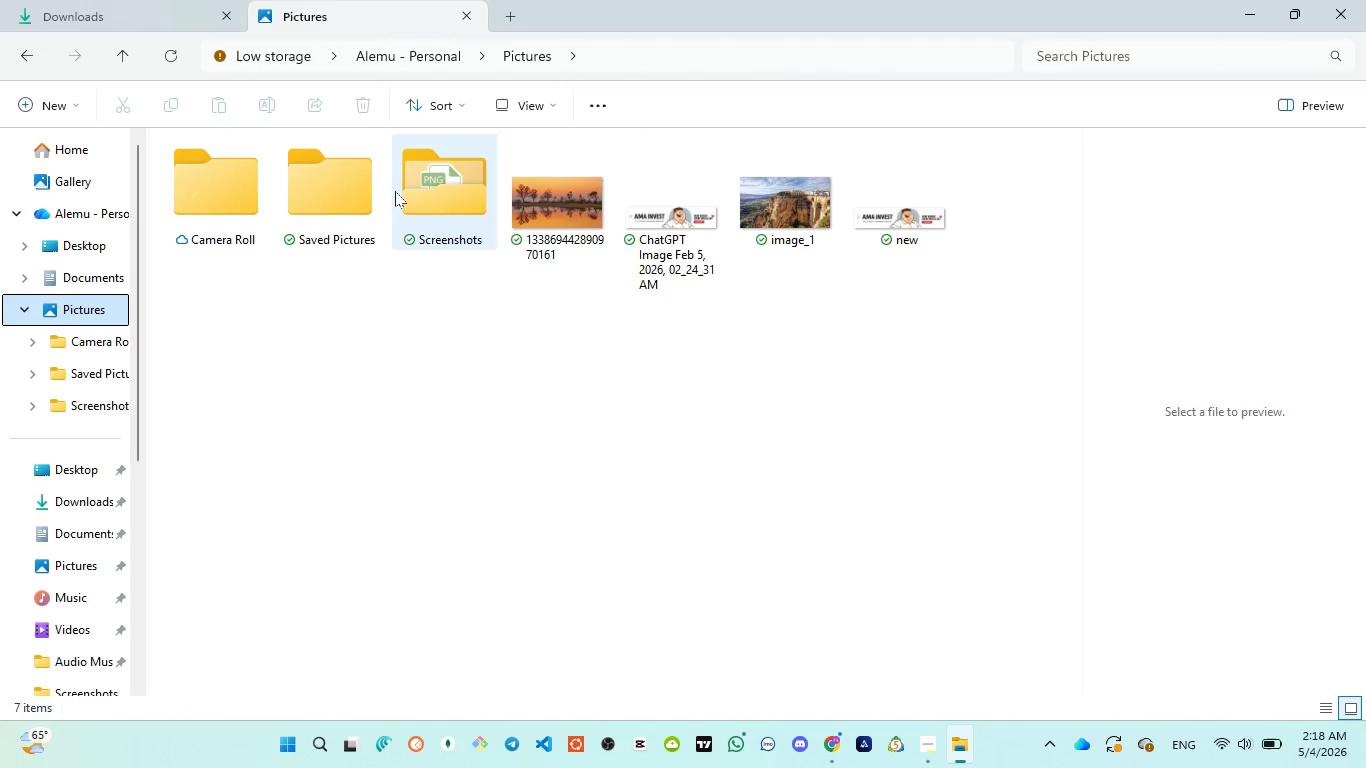 
double_click([418, 191])
 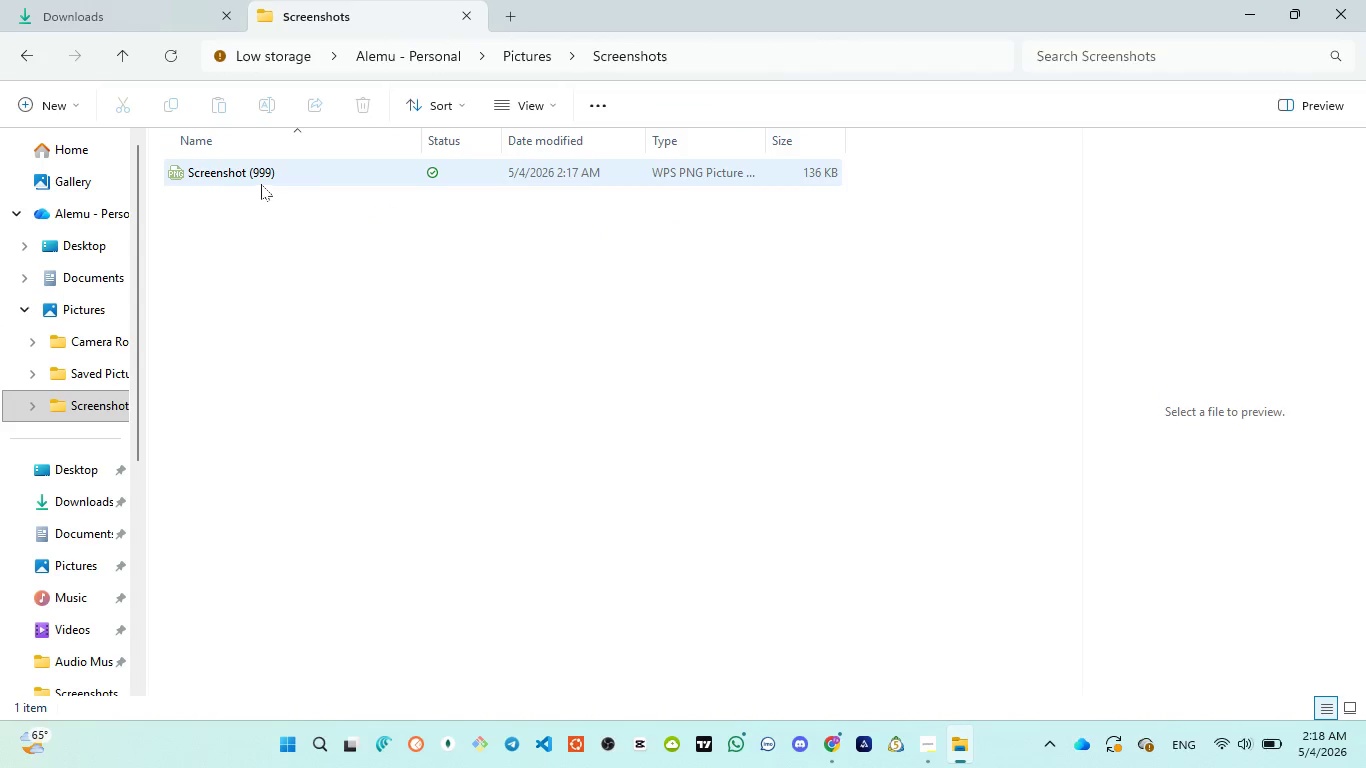 
double_click([261, 183])
 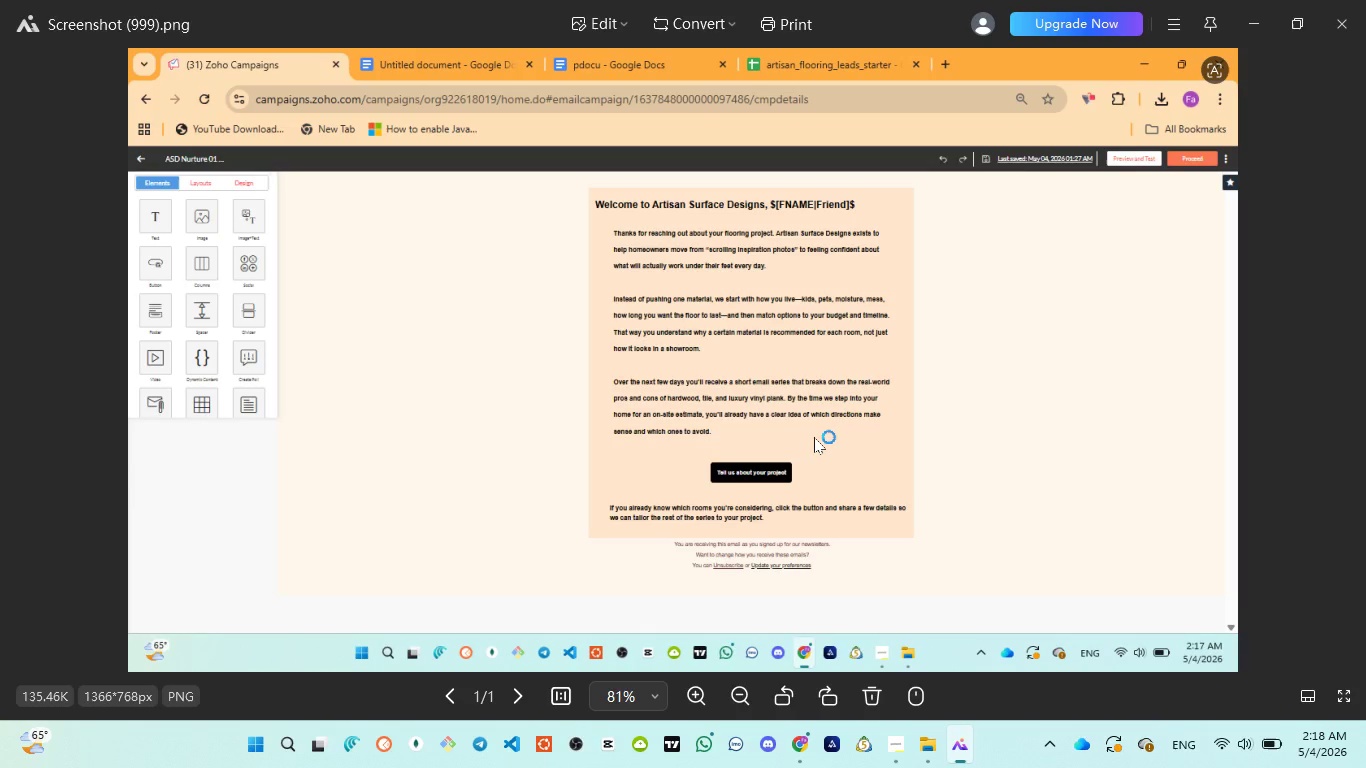 
wait(7.08)
 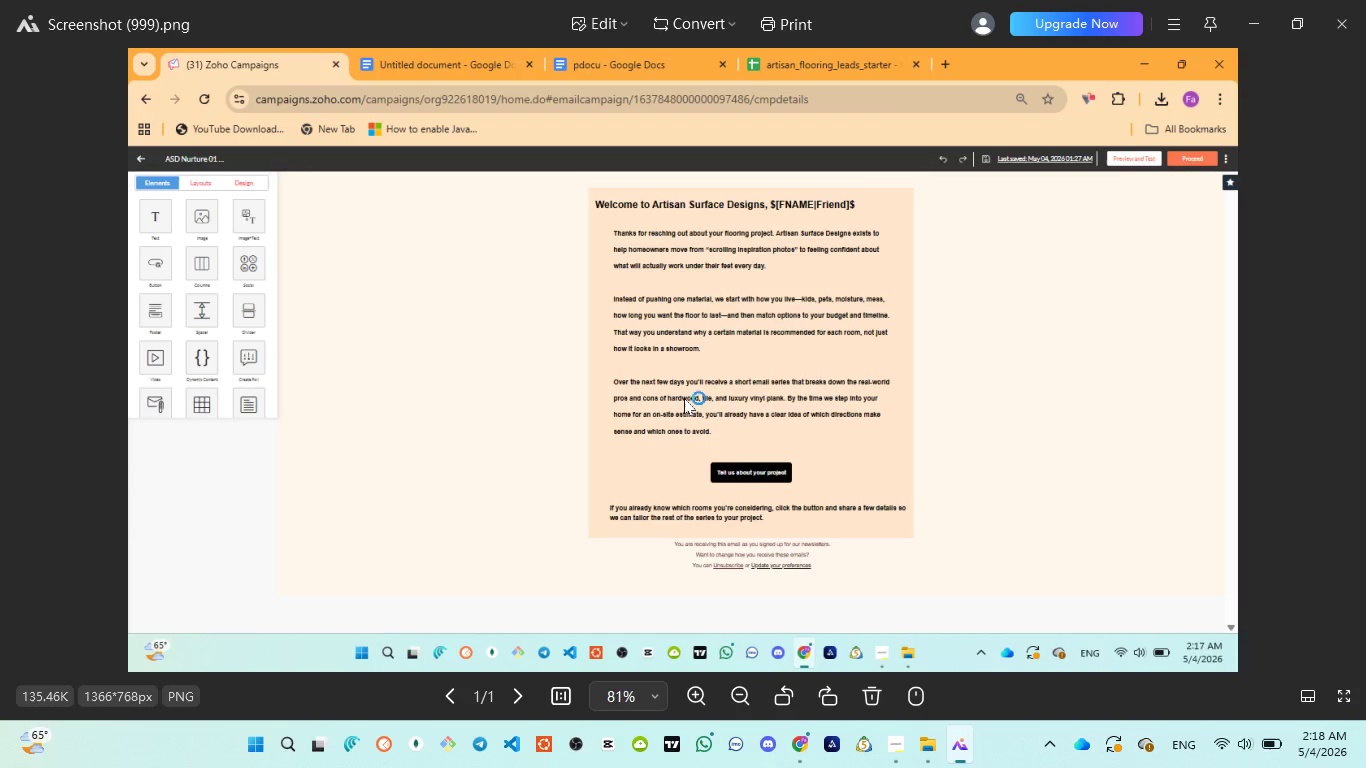 
scroll: coordinate [814, 437], scroll_direction: up, amount: 4.0
 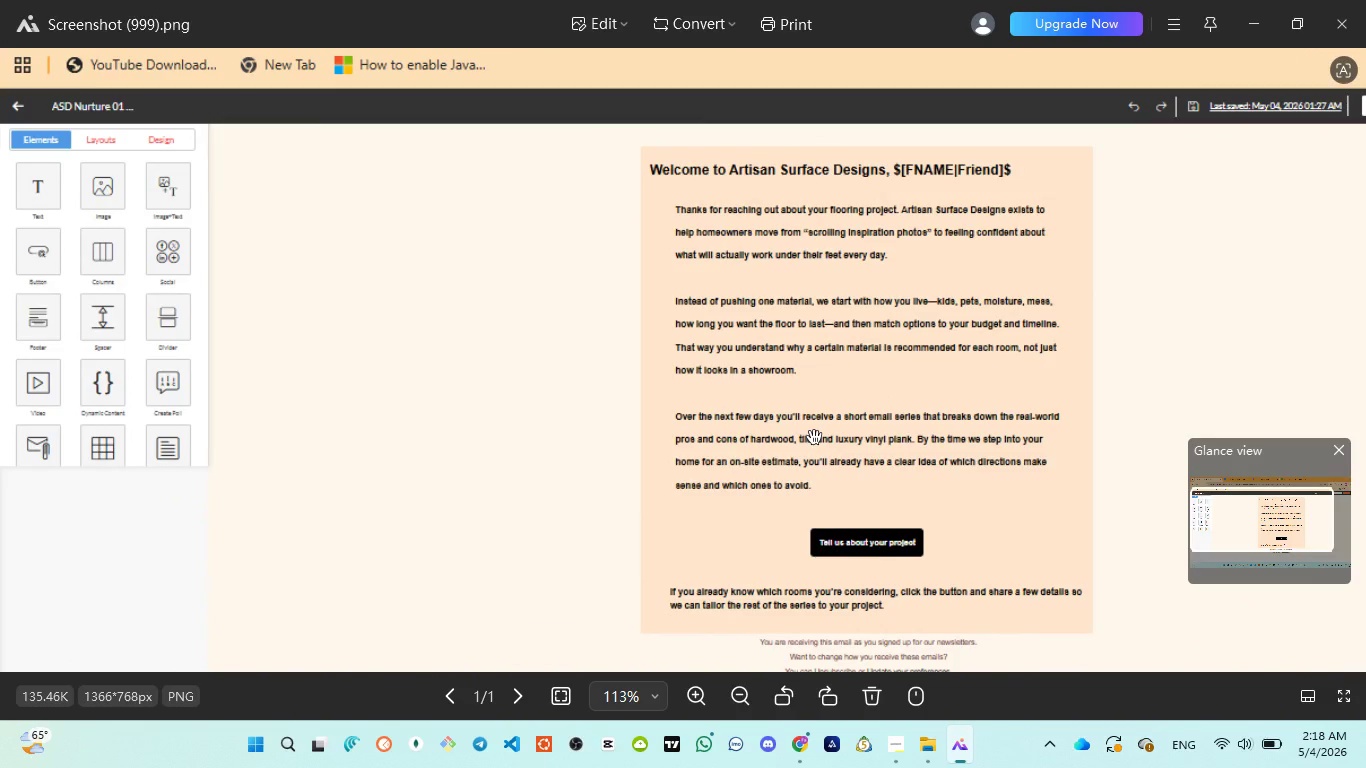 
scroll: coordinate [814, 437], scroll_direction: down, amount: 1.0
 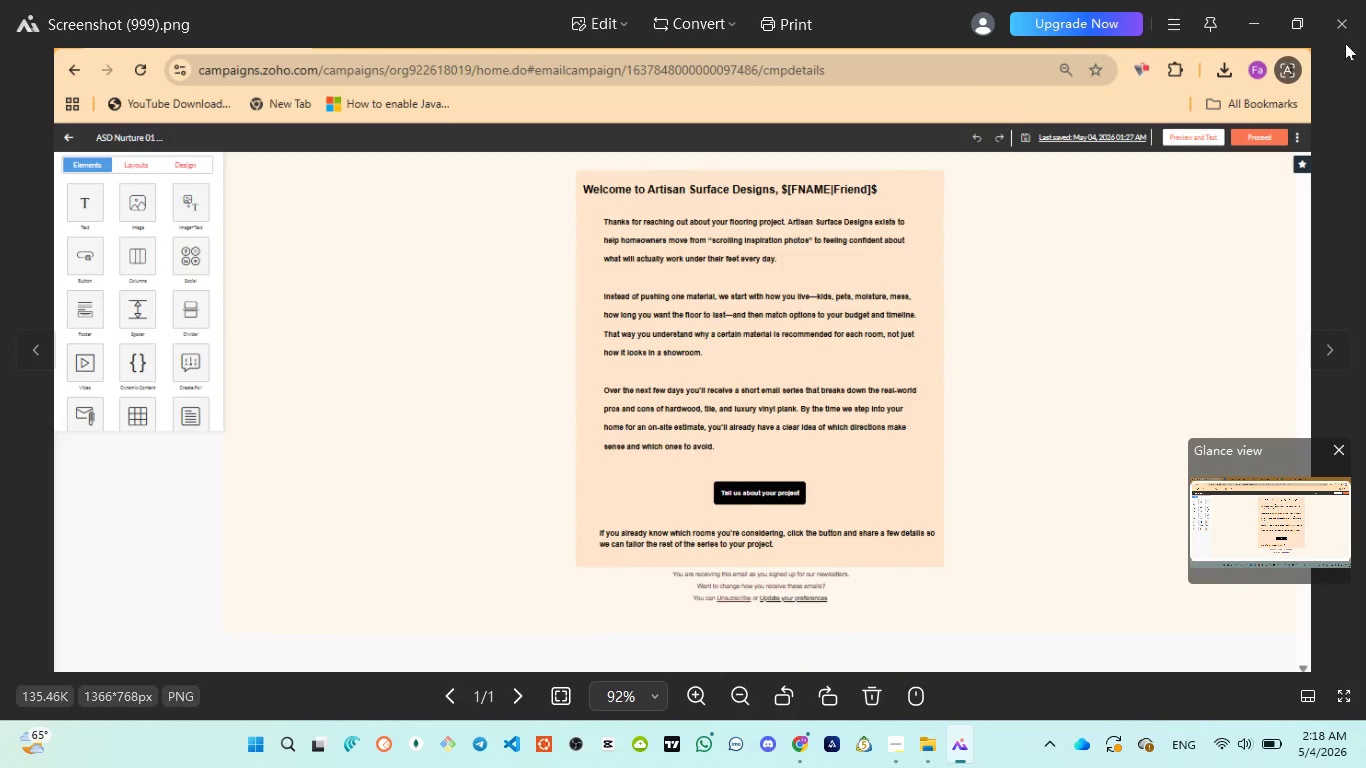 
left_click([1345, 30])
 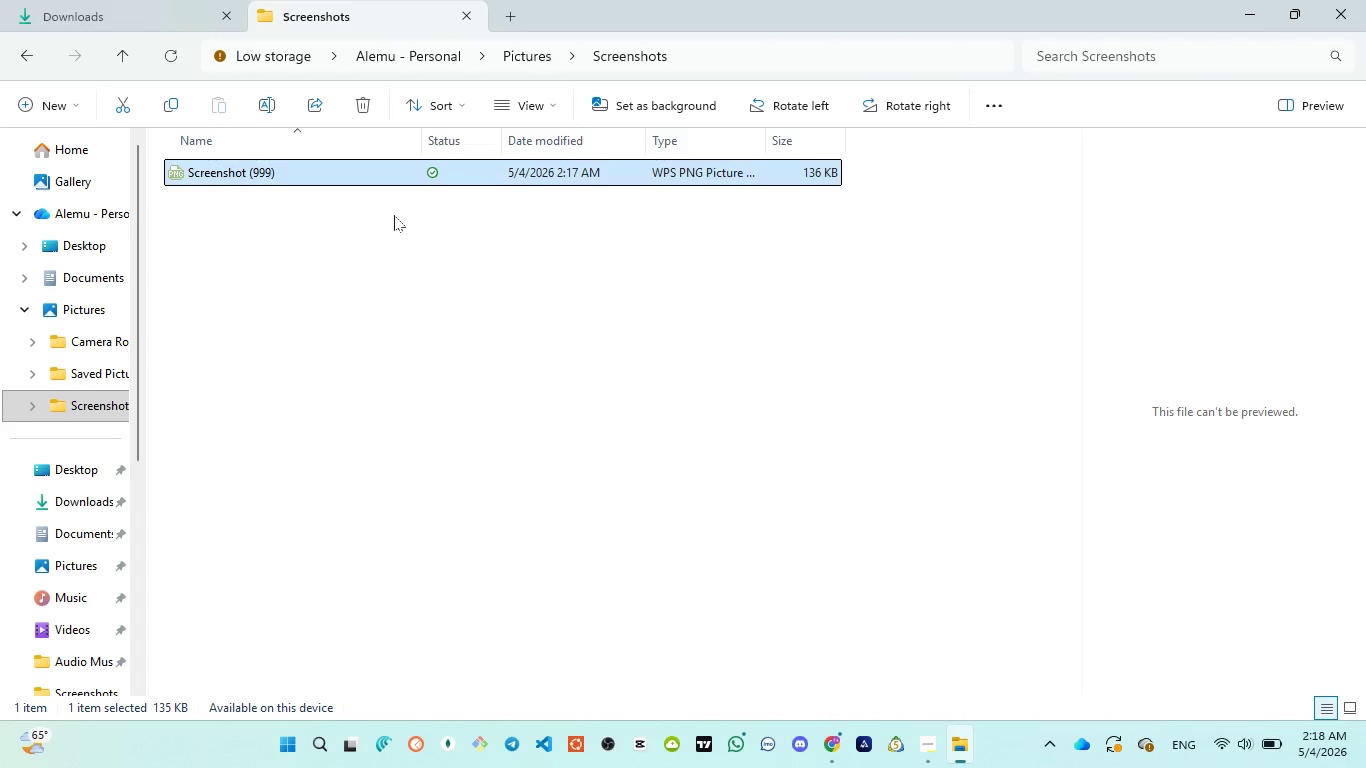 
left_click([369, 101])
 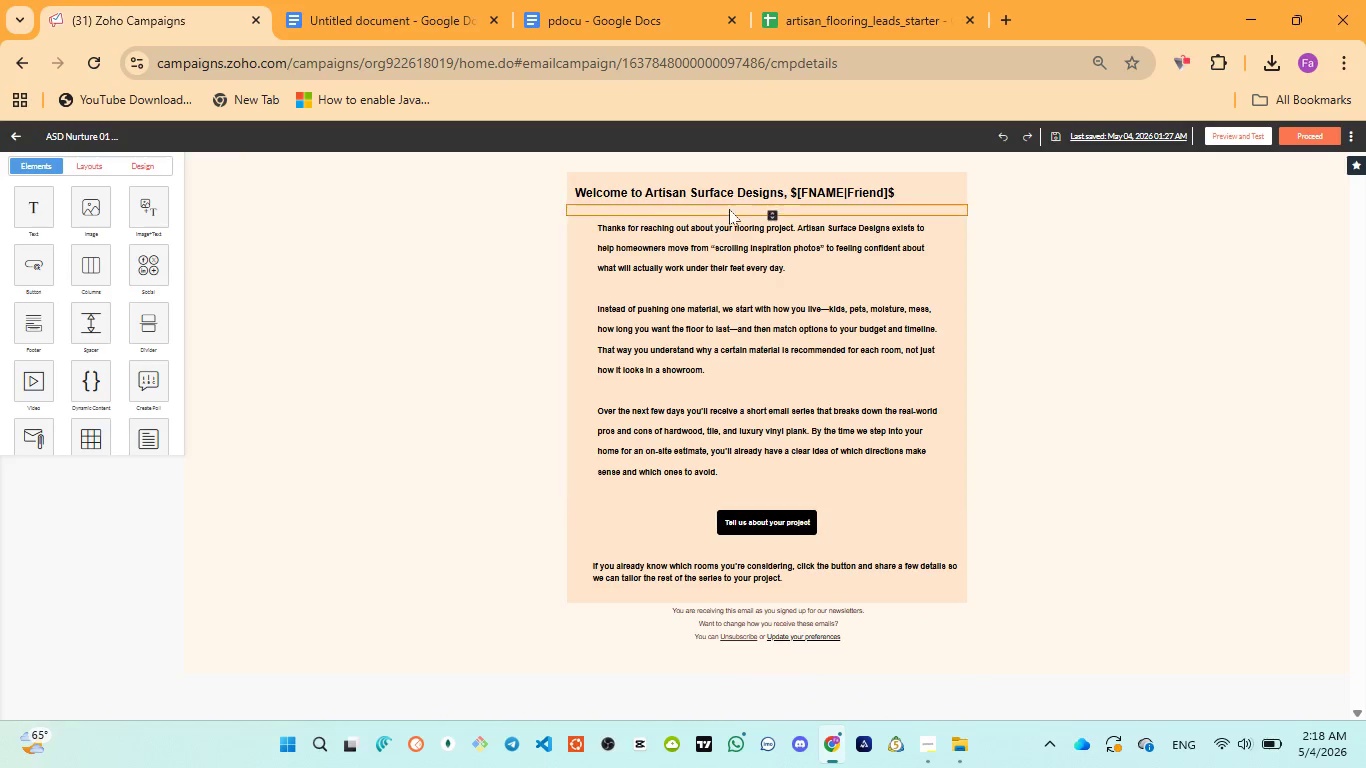 
wait(5.08)
 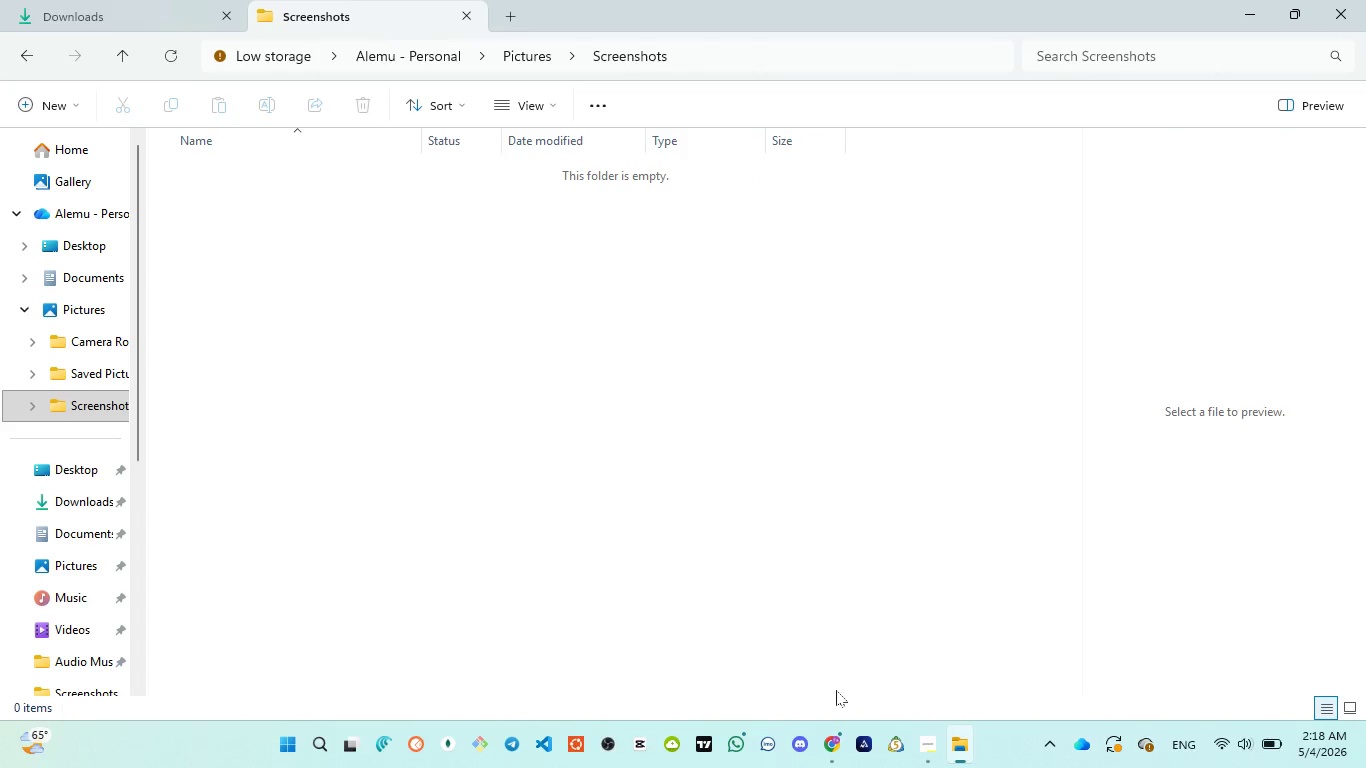 
left_click_drag(start_coordinate=[791, 188], to_coordinate=[897, 196])
 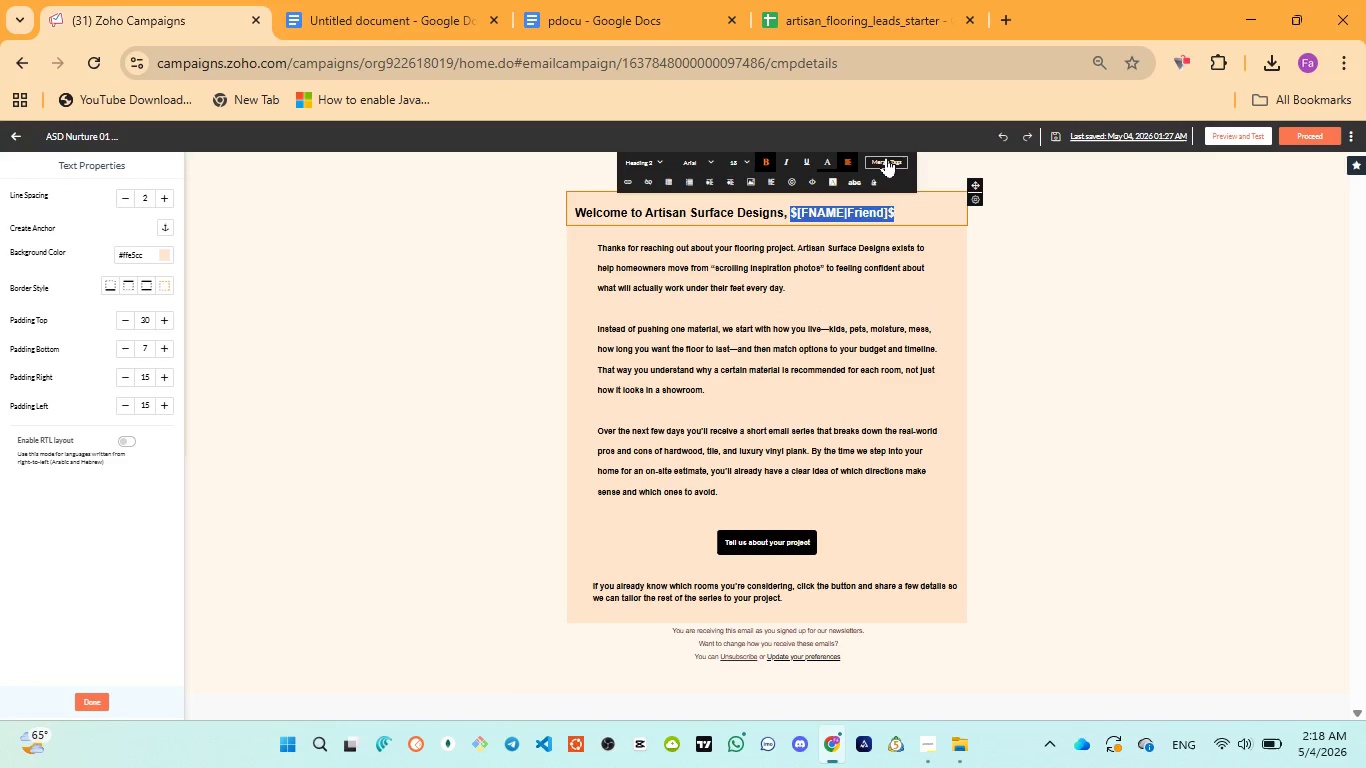 
left_click([886, 157])
 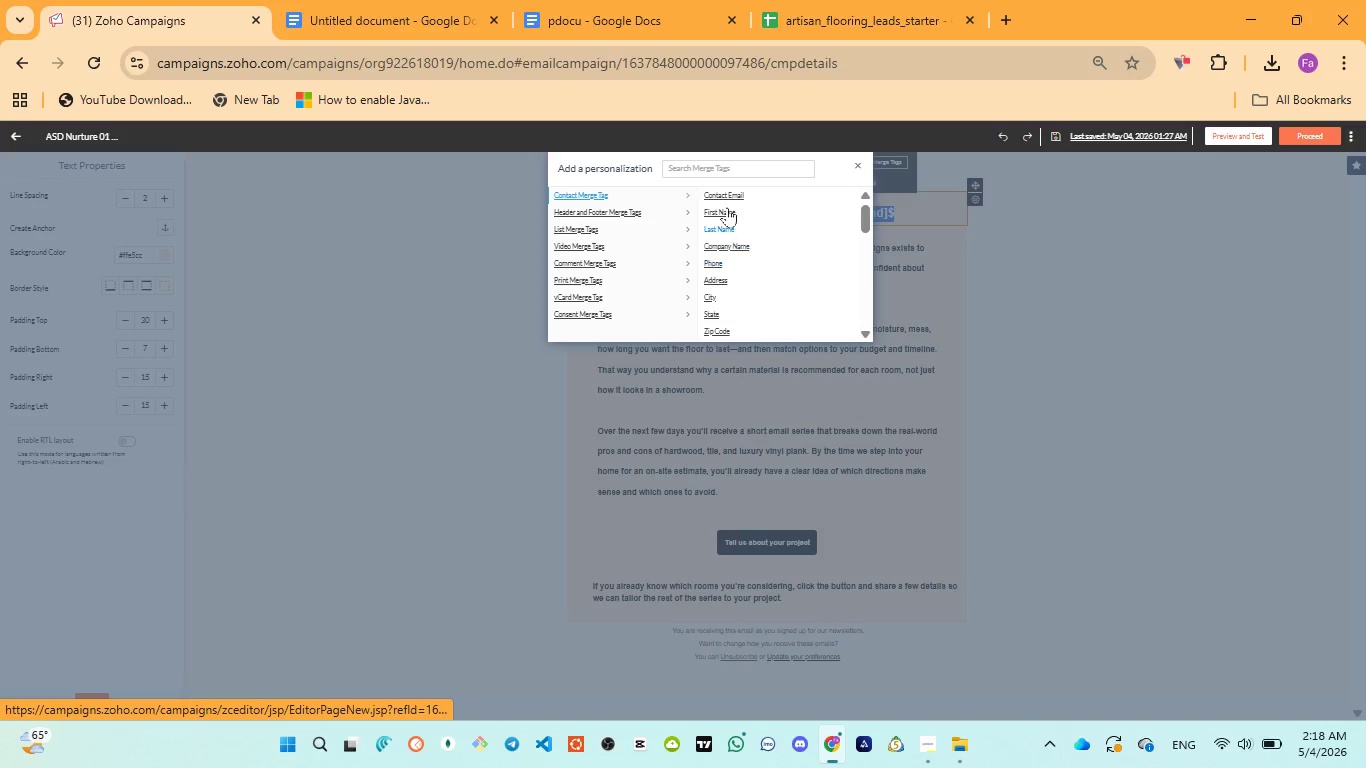 
left_click([725, 209])
 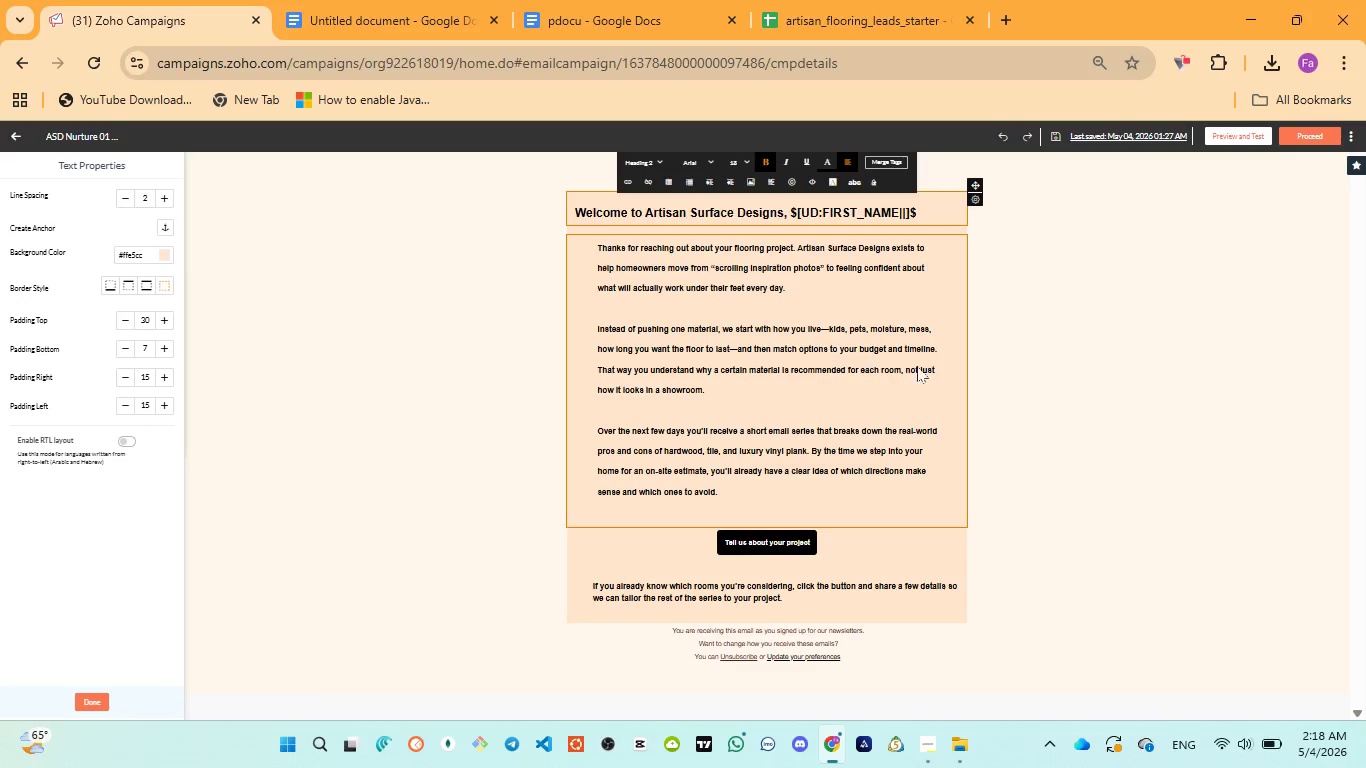 
left_click([1053, 373])
 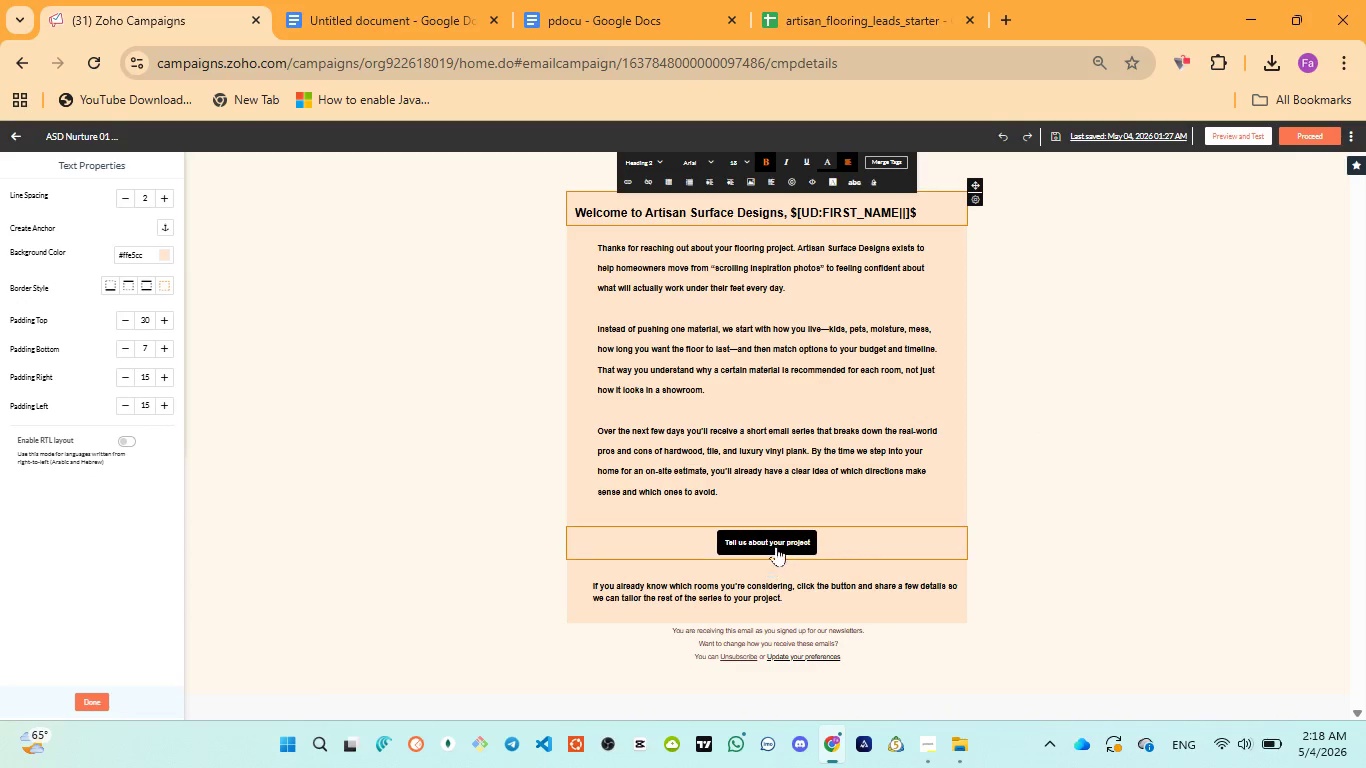 
left_click([776, 544])
 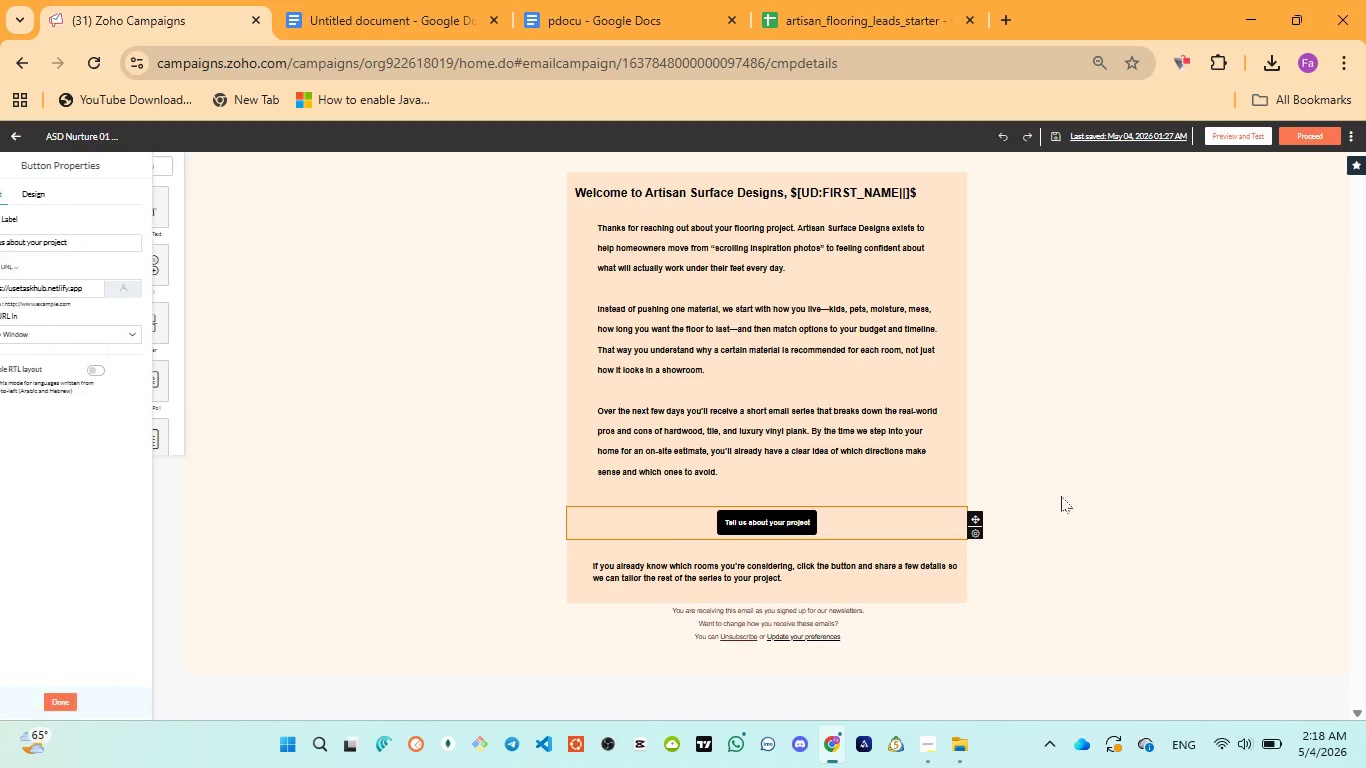 
left_click([1066, 493])
 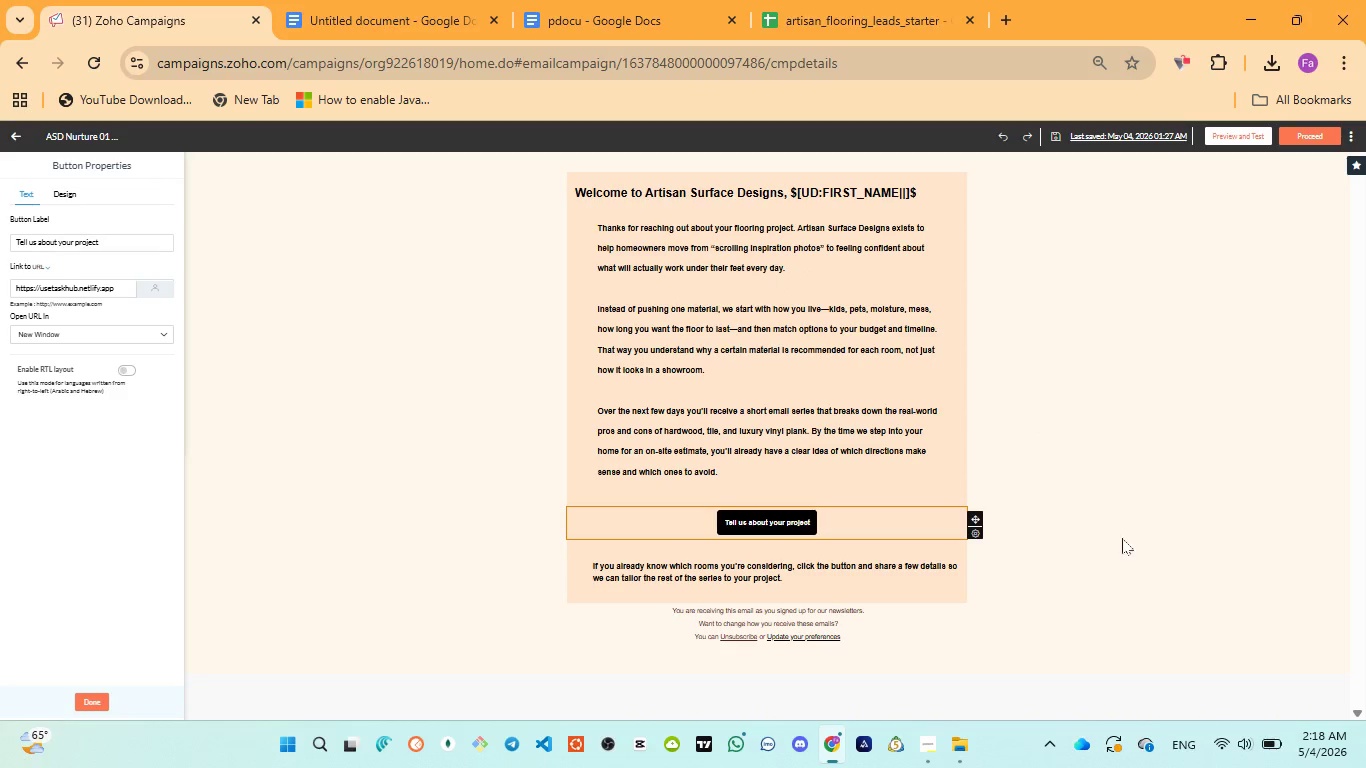 
left_click([1110, 603])
 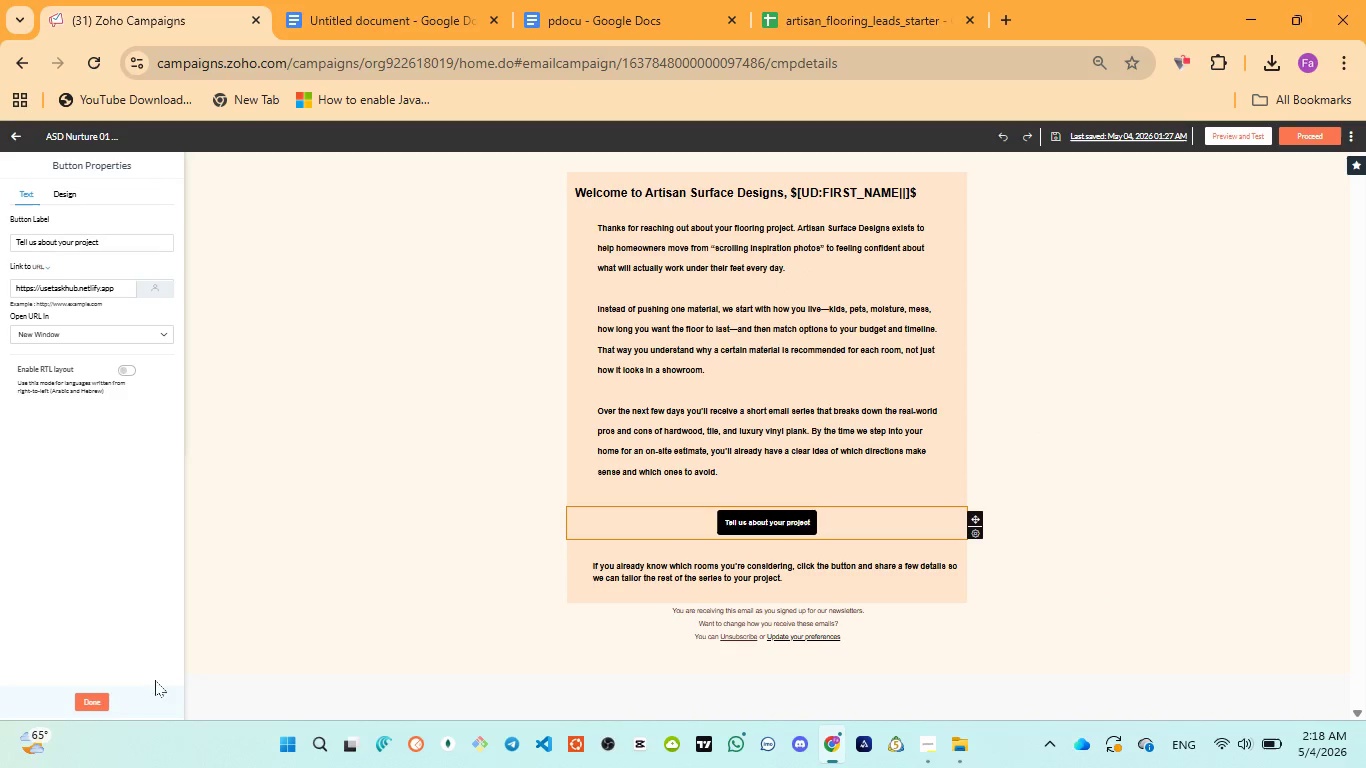 
left_click([91, 696])
 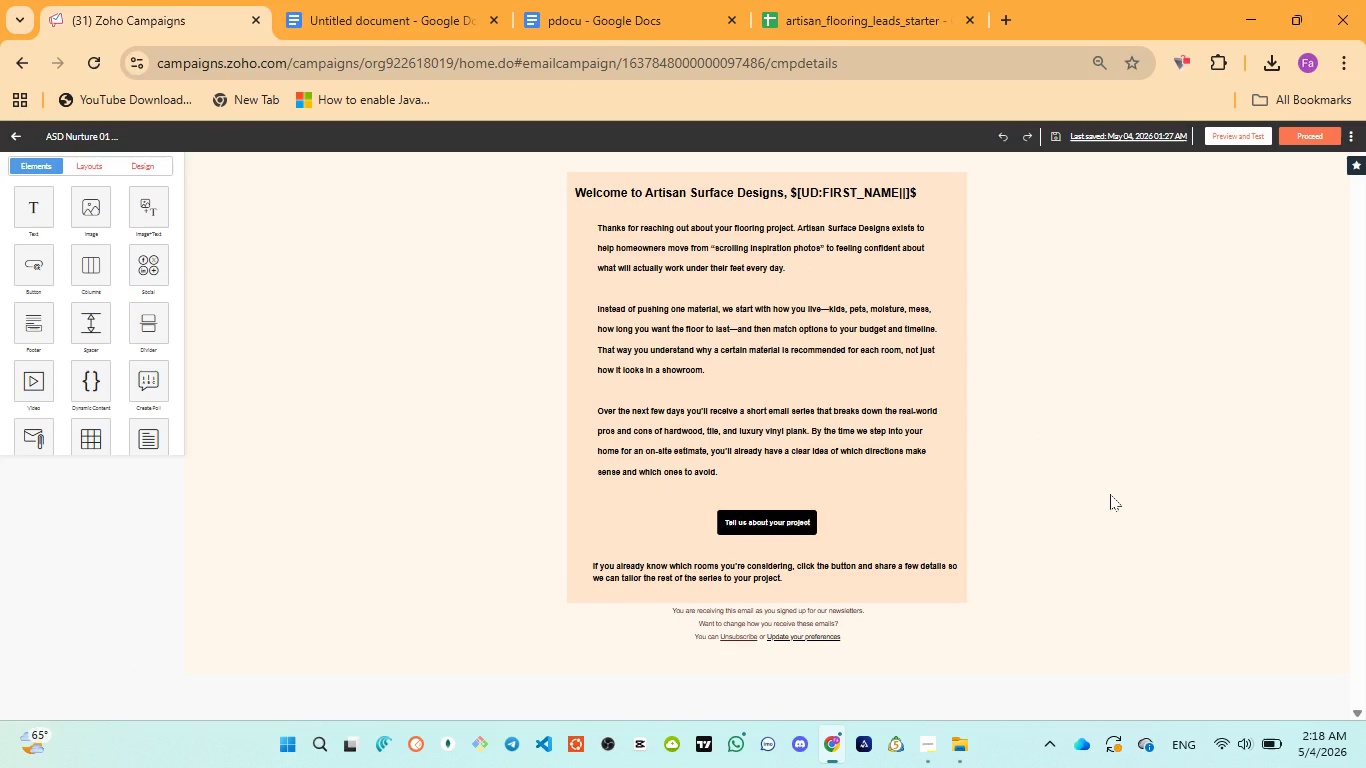 
scroll: coordinate [1110, 494], scroll_direction: up, amount: 3.0
 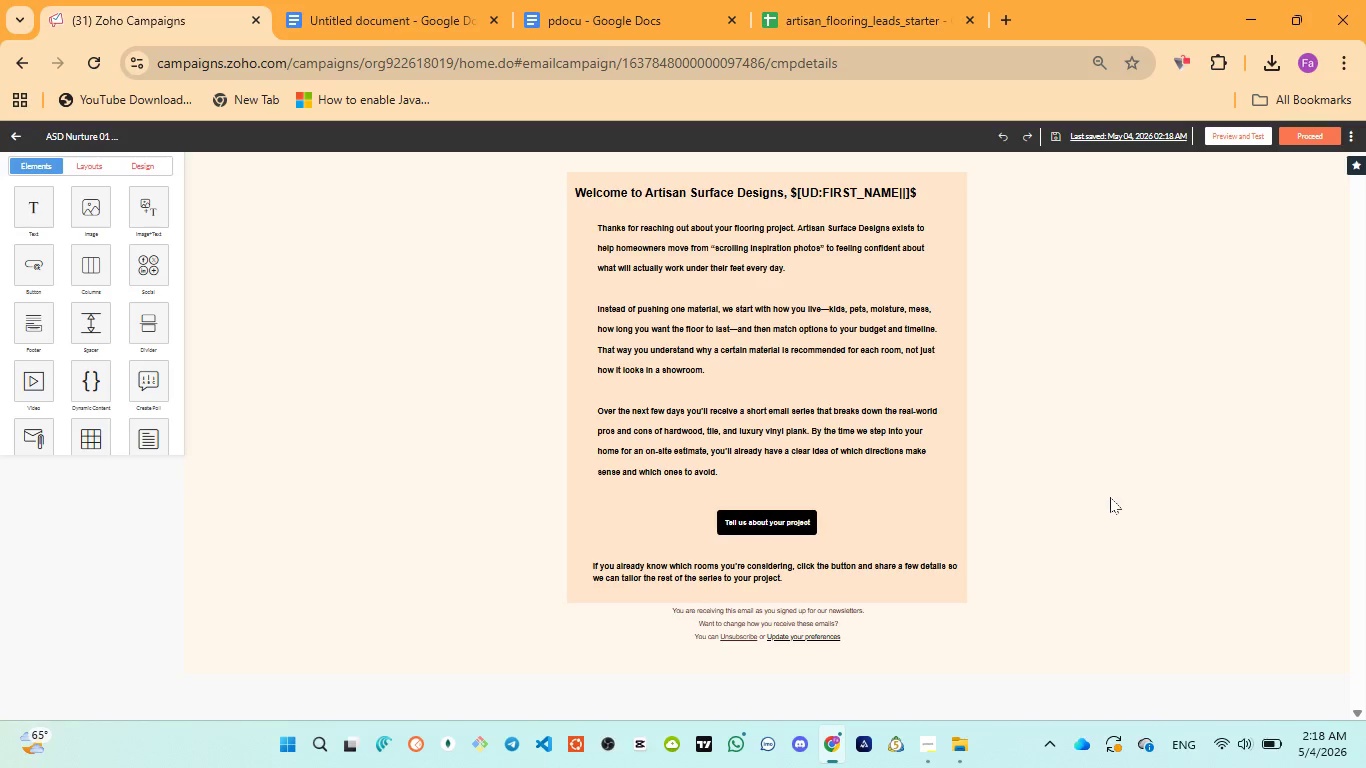 
scroll: coordinate [1110, 498], scroll_direction: none, amount: 0.0
 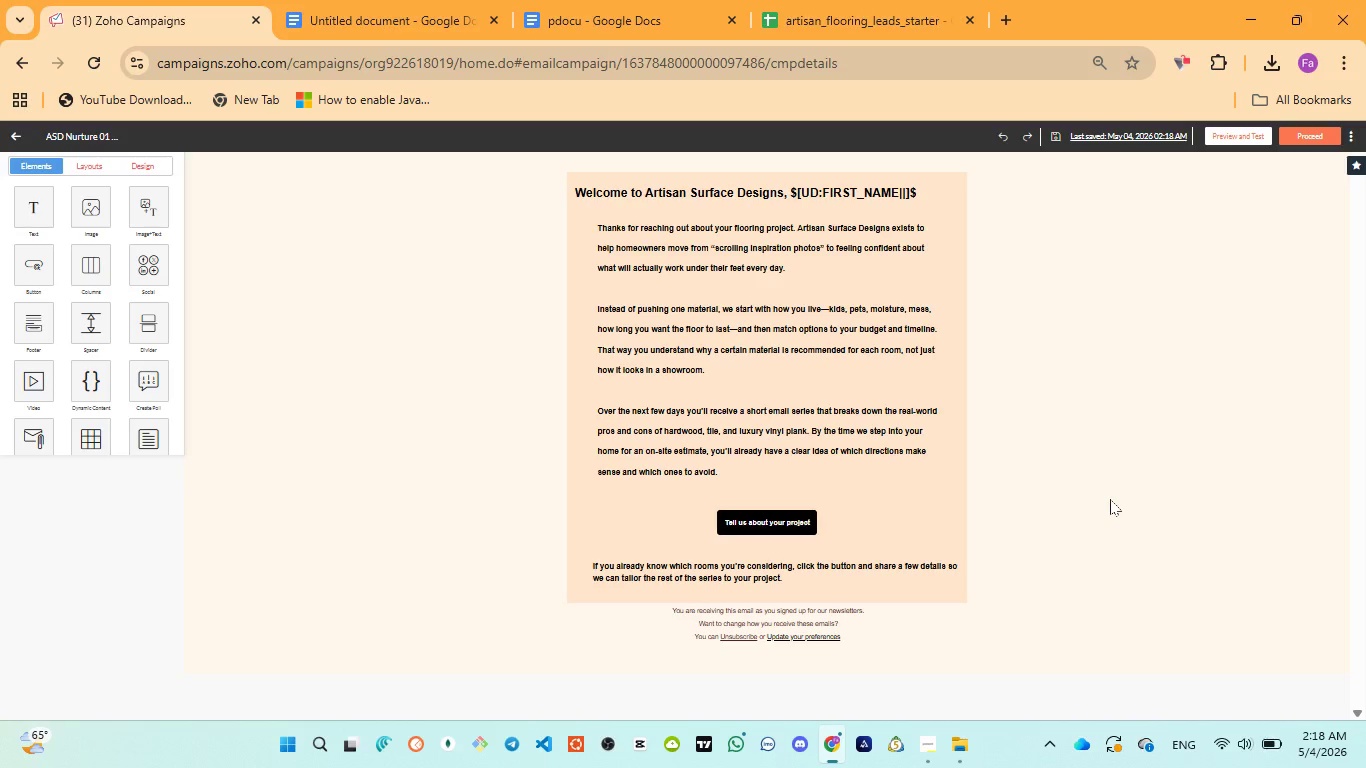 
key(Meta+PrintScreen)
 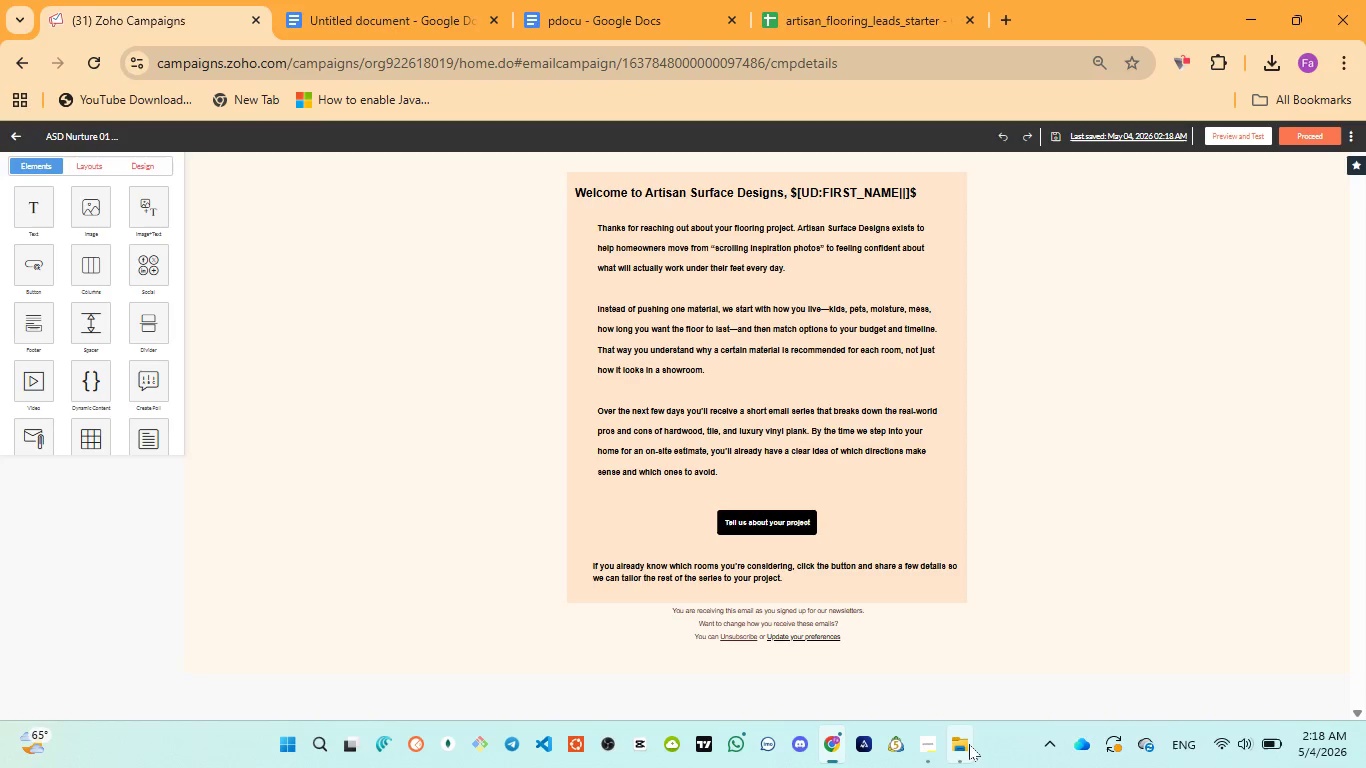 
left_click([964, 668])
 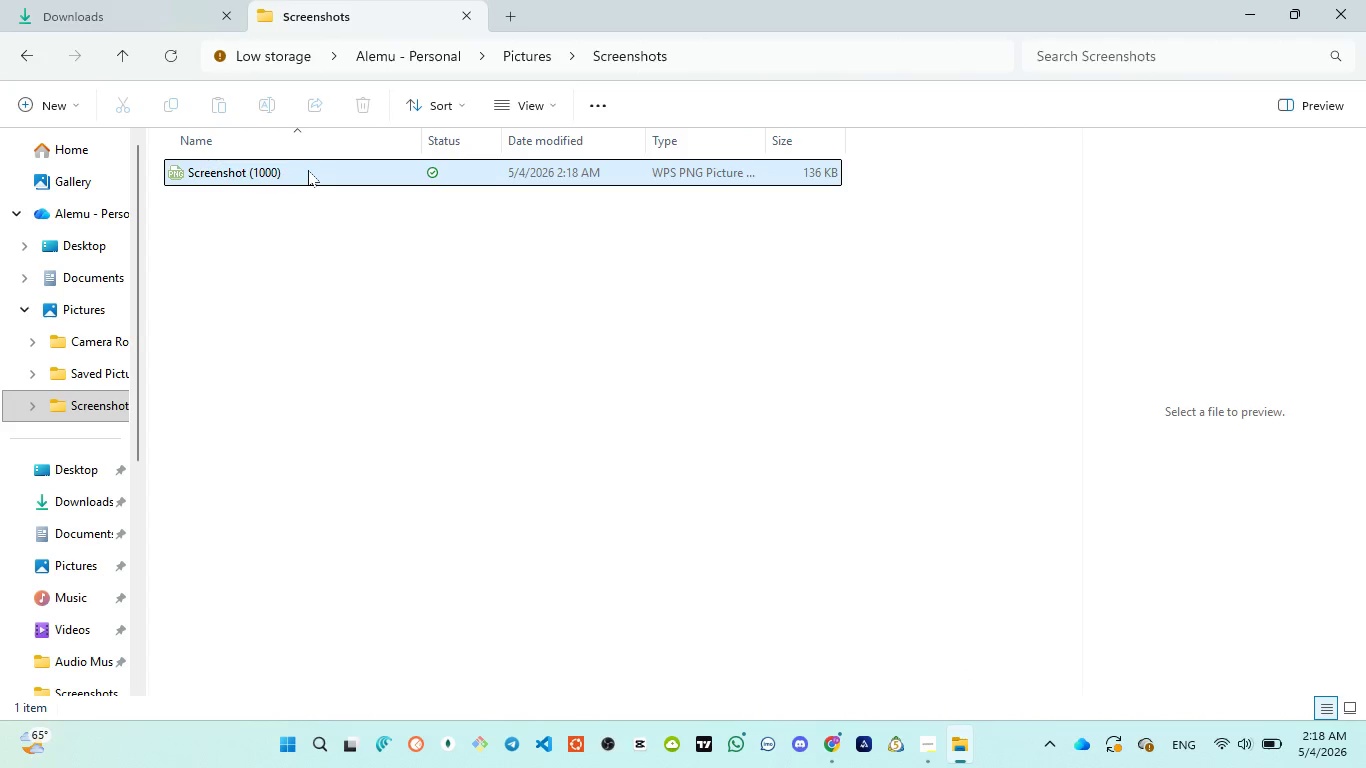 
double_click([308, 170])
 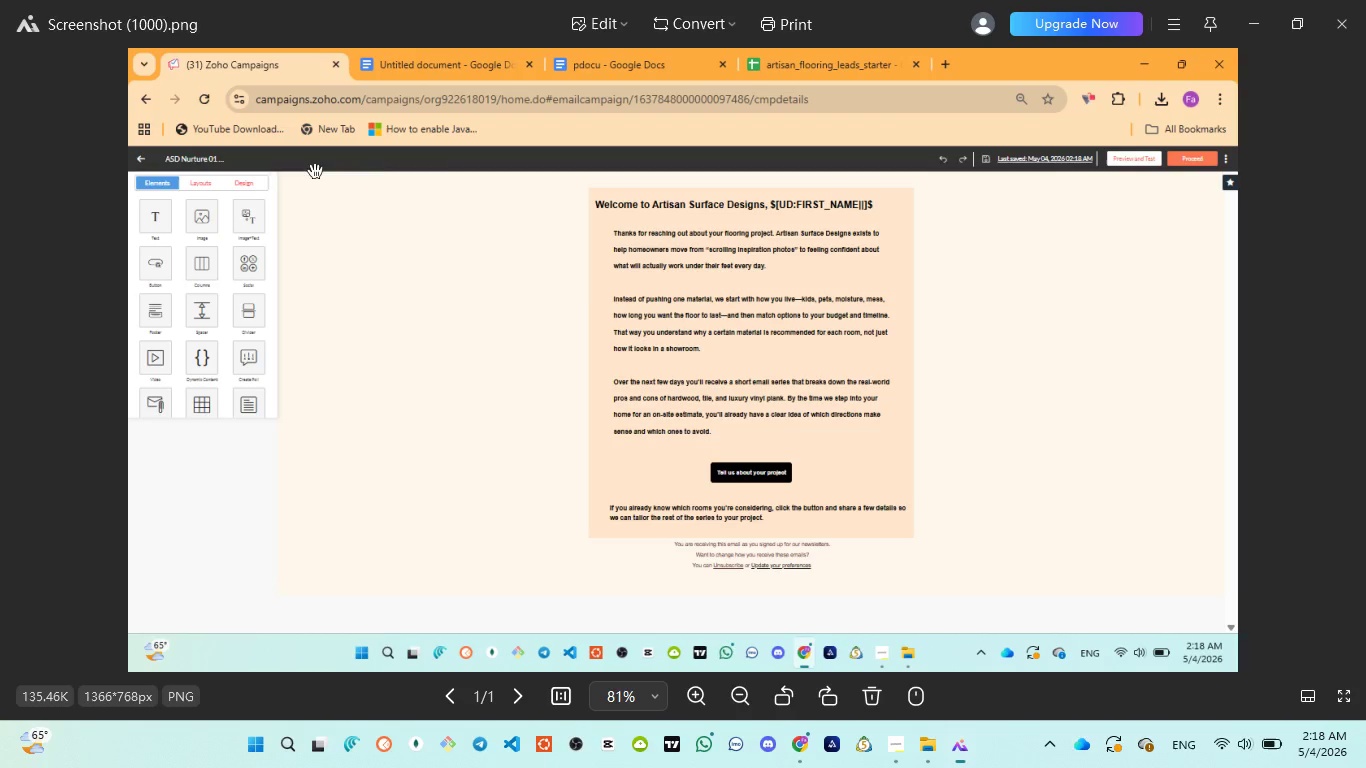 
scroll: coordinate [846, 400], scroll_direction: up, amount: 8.0
 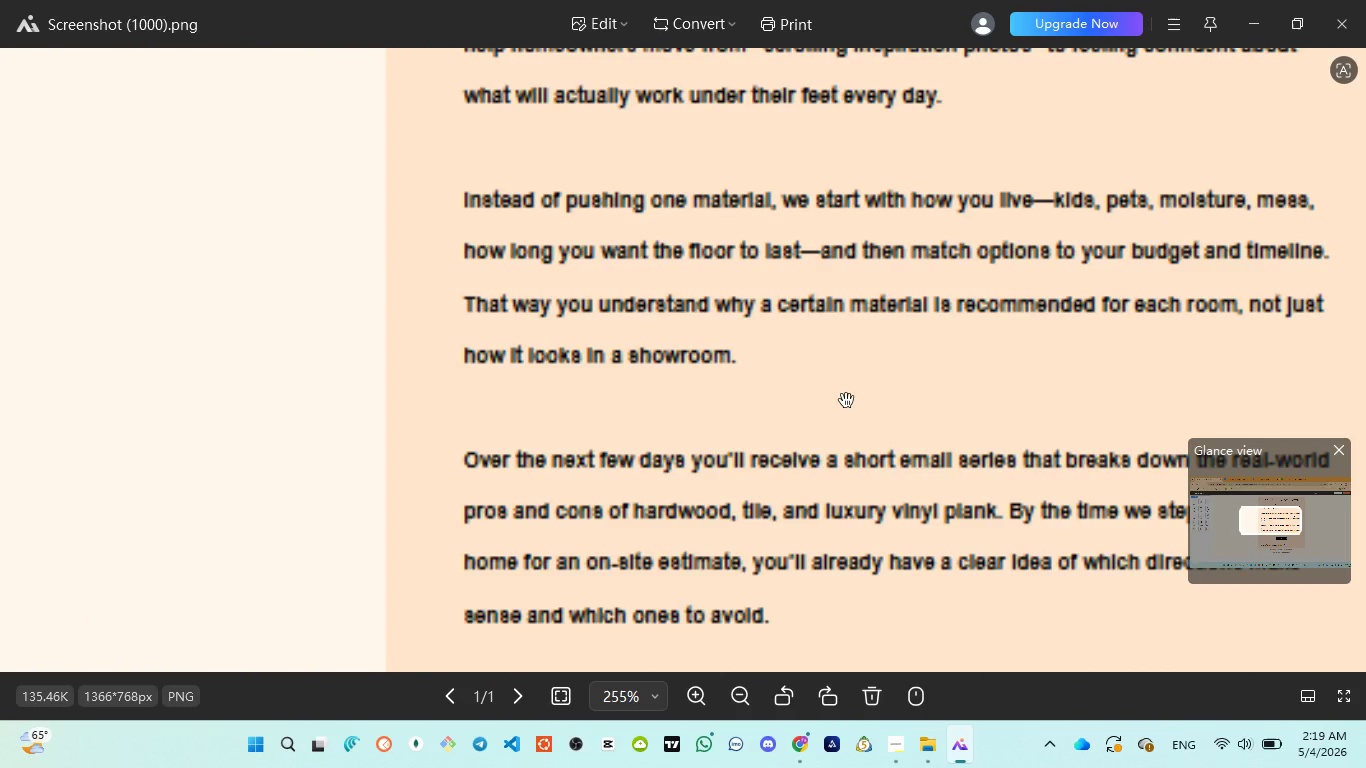 
scroll: coordinate [845, 402], scroll_direction: none, amount: 0.0
 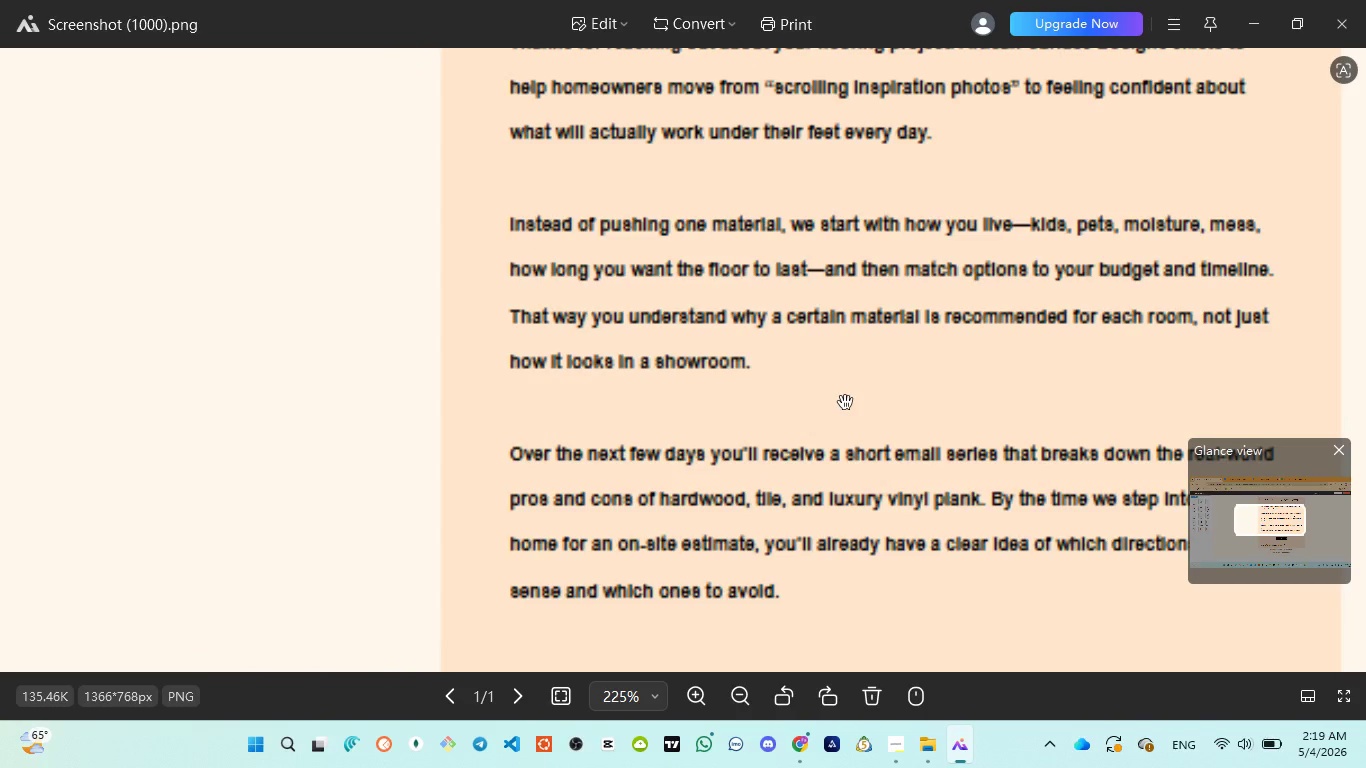 
scroll: coordinate [845, 404], scroll_direction: down, amount: 7.0
 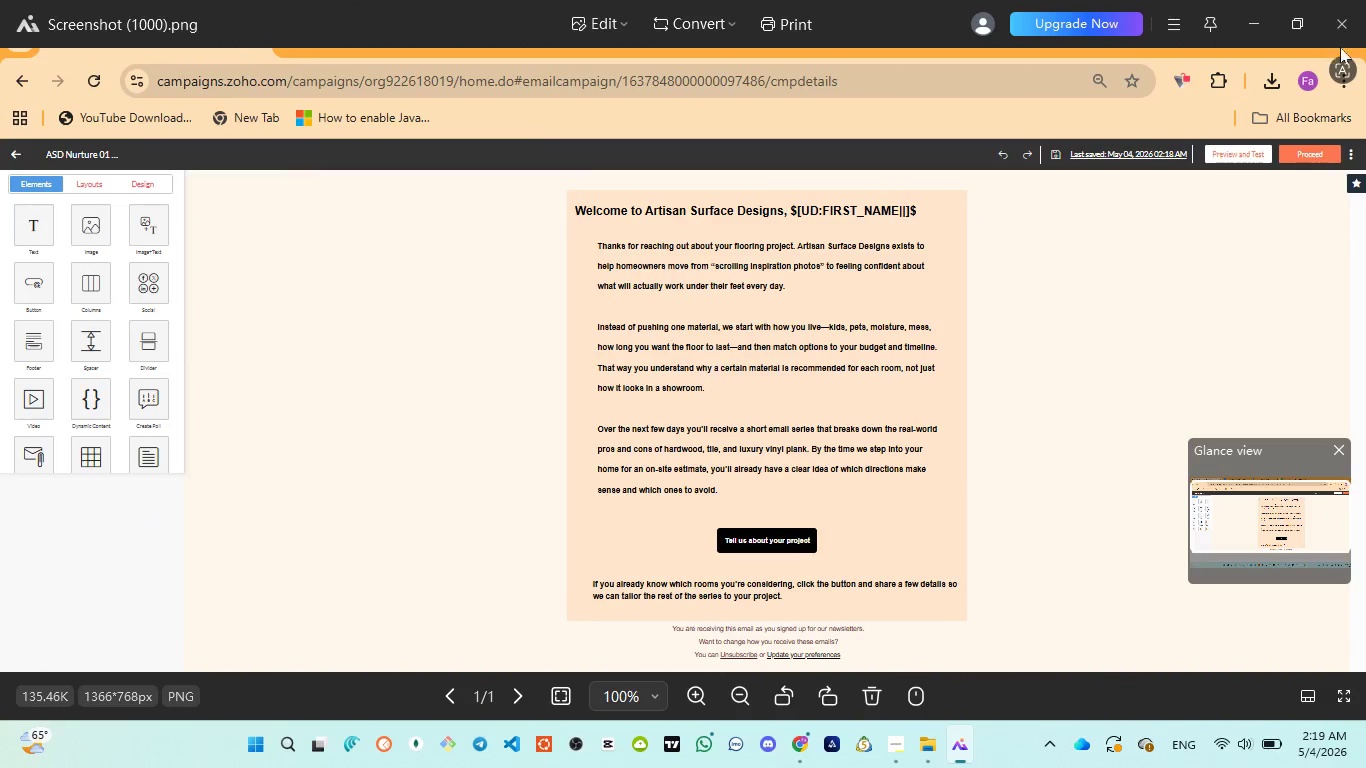 
left_click([1344, 33])
 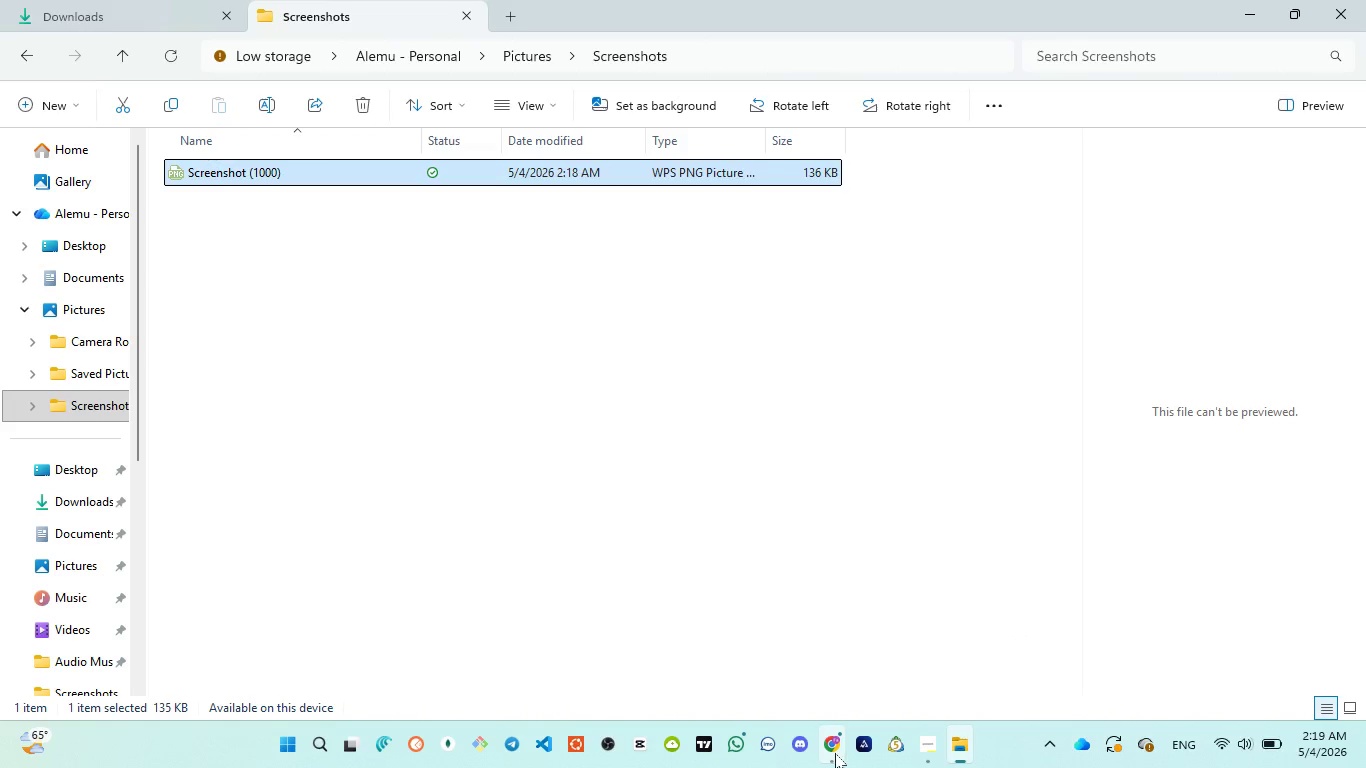 
left_click([830, 677])
 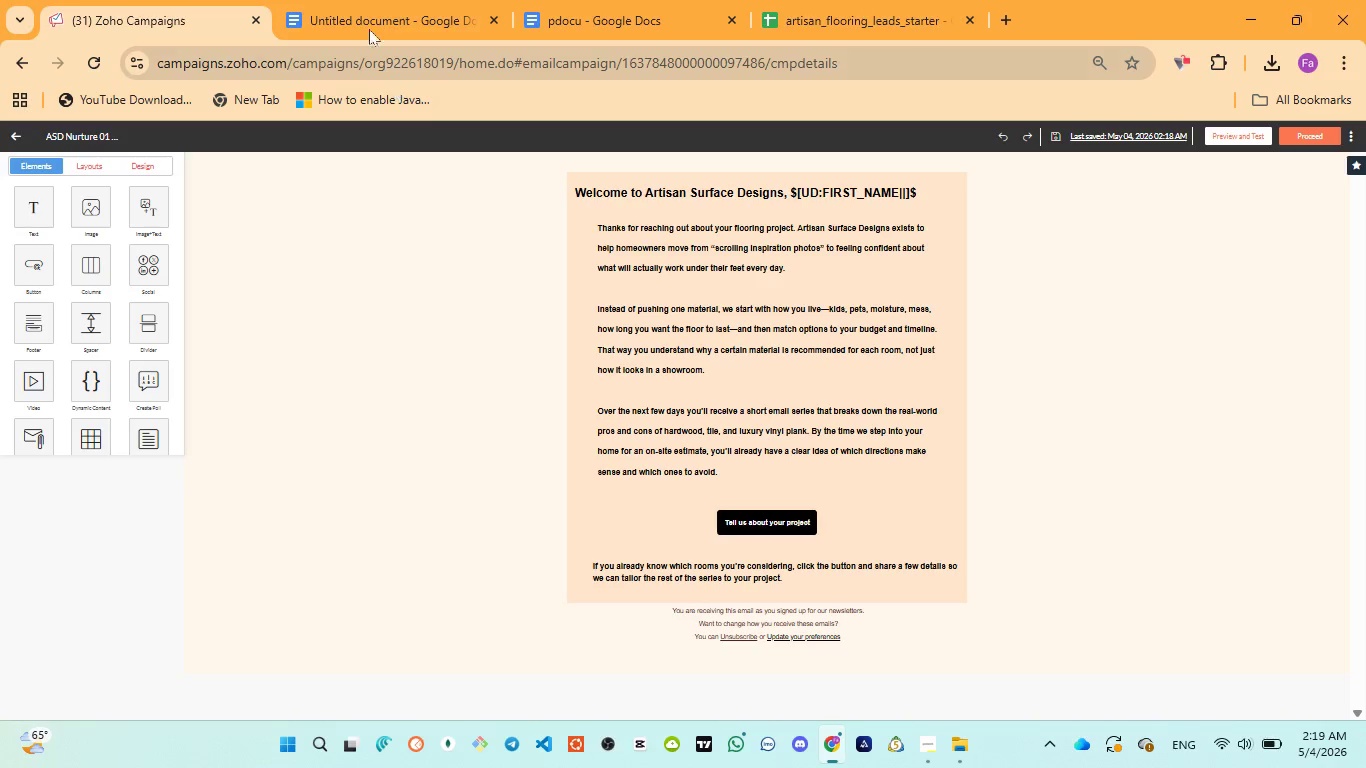 
left_click([362, 0])
 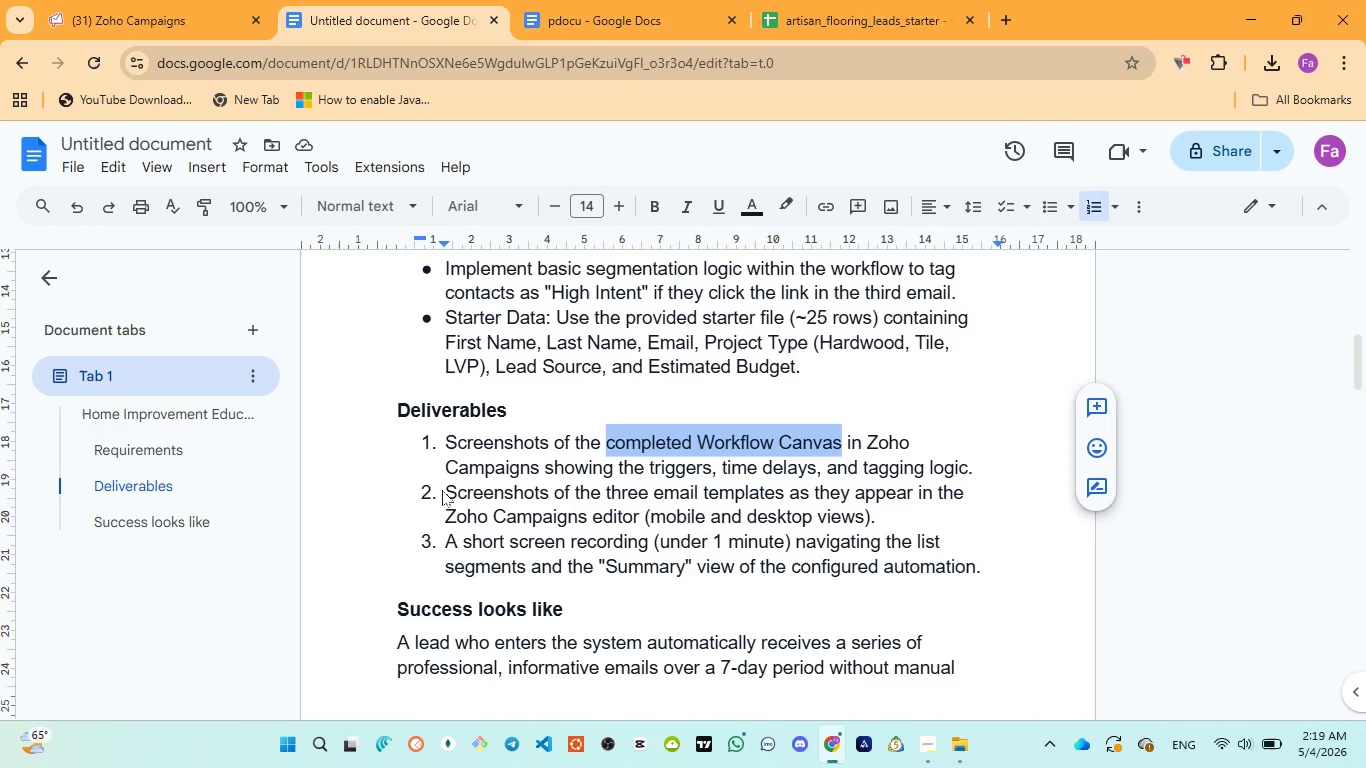 
wait(10.64)
 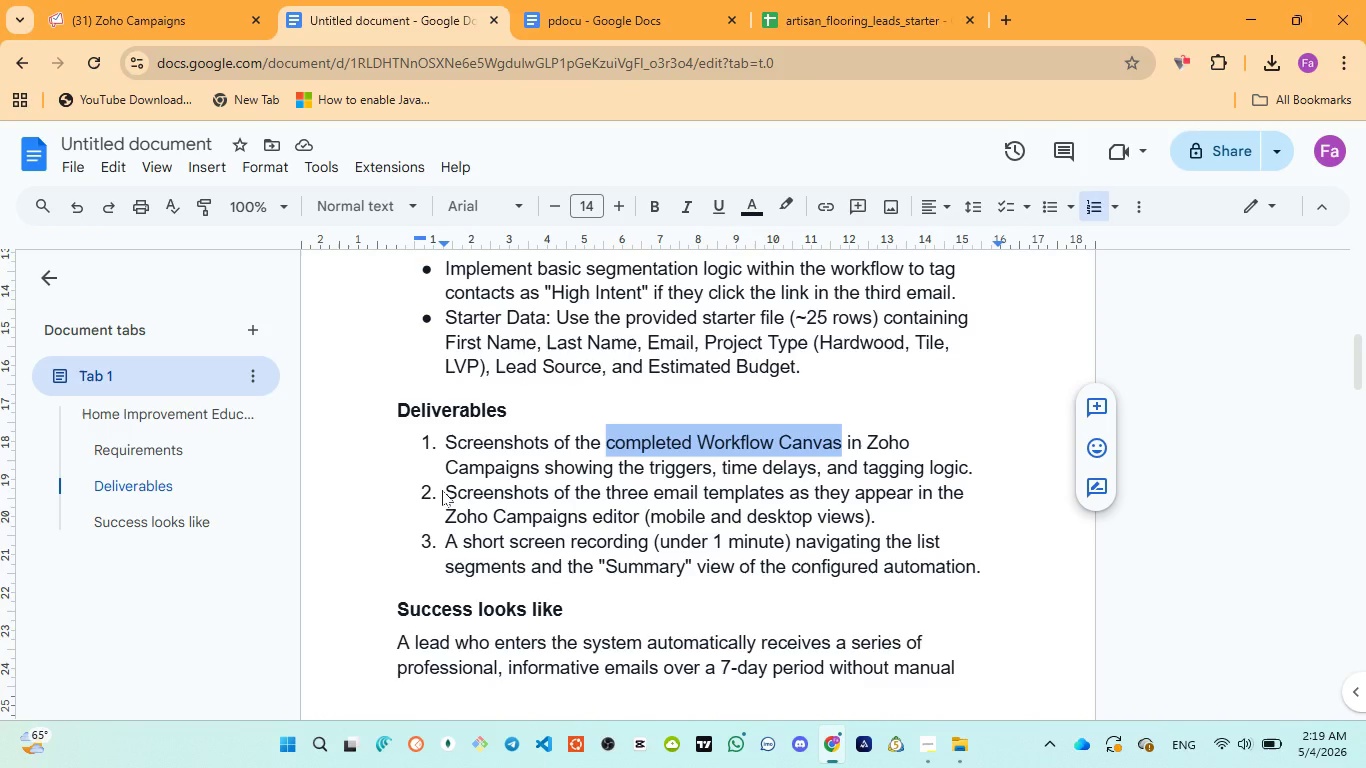 
left_click([966, 673])
 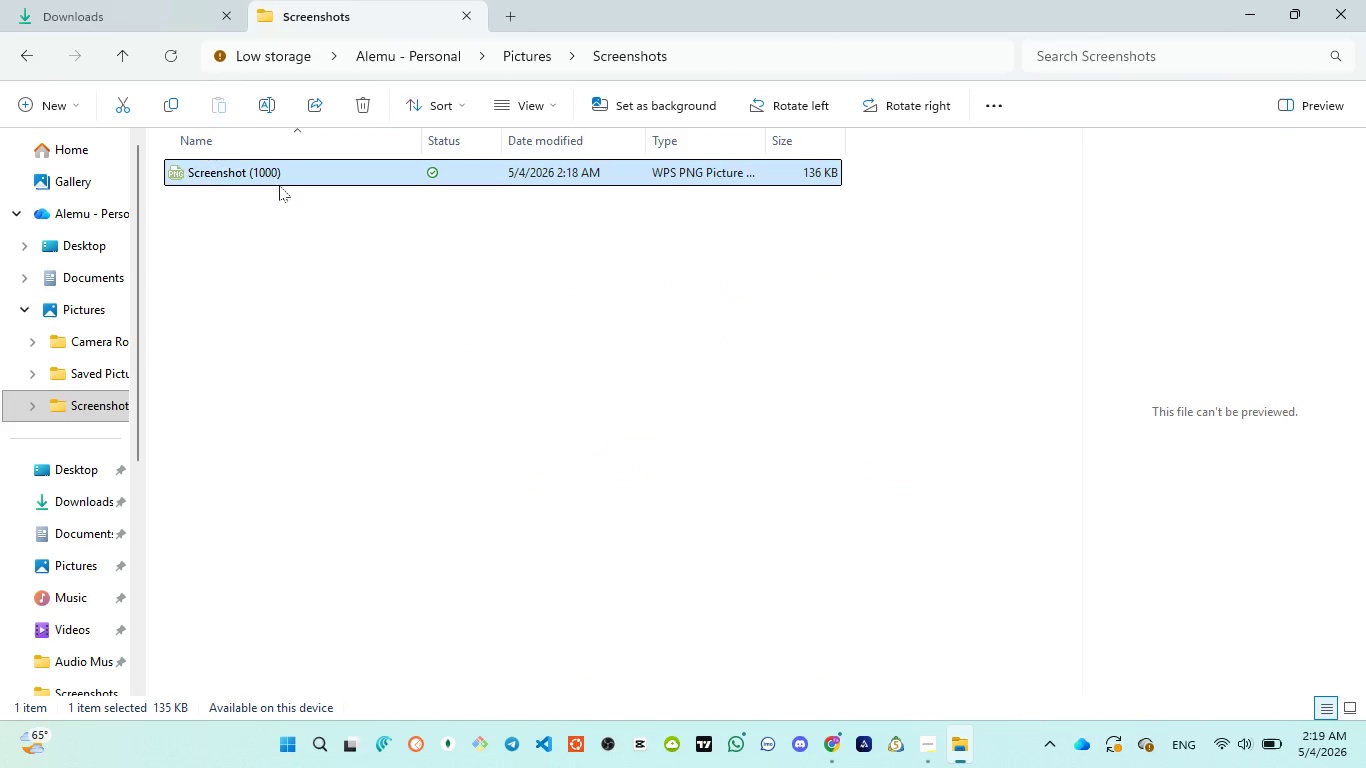 
left_click([271, 172])
 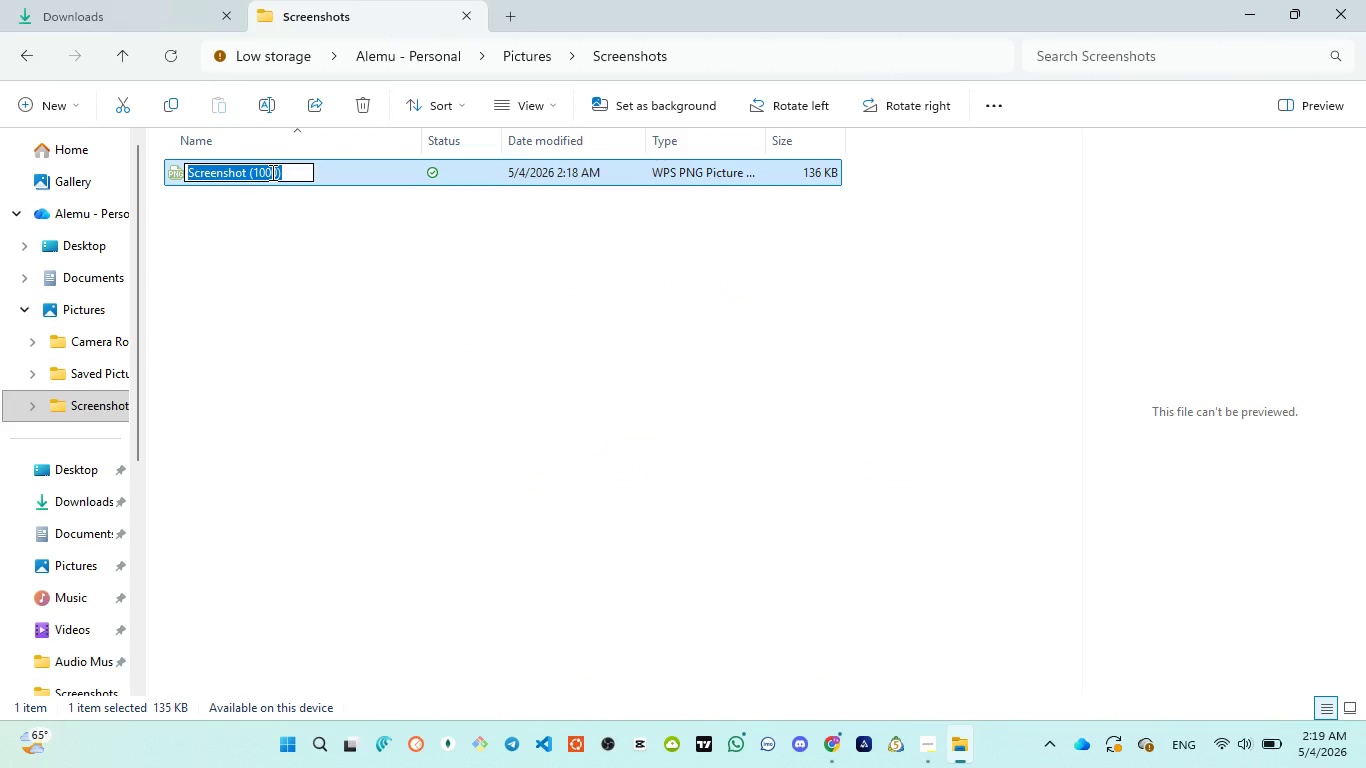 
type(e1desk view)
 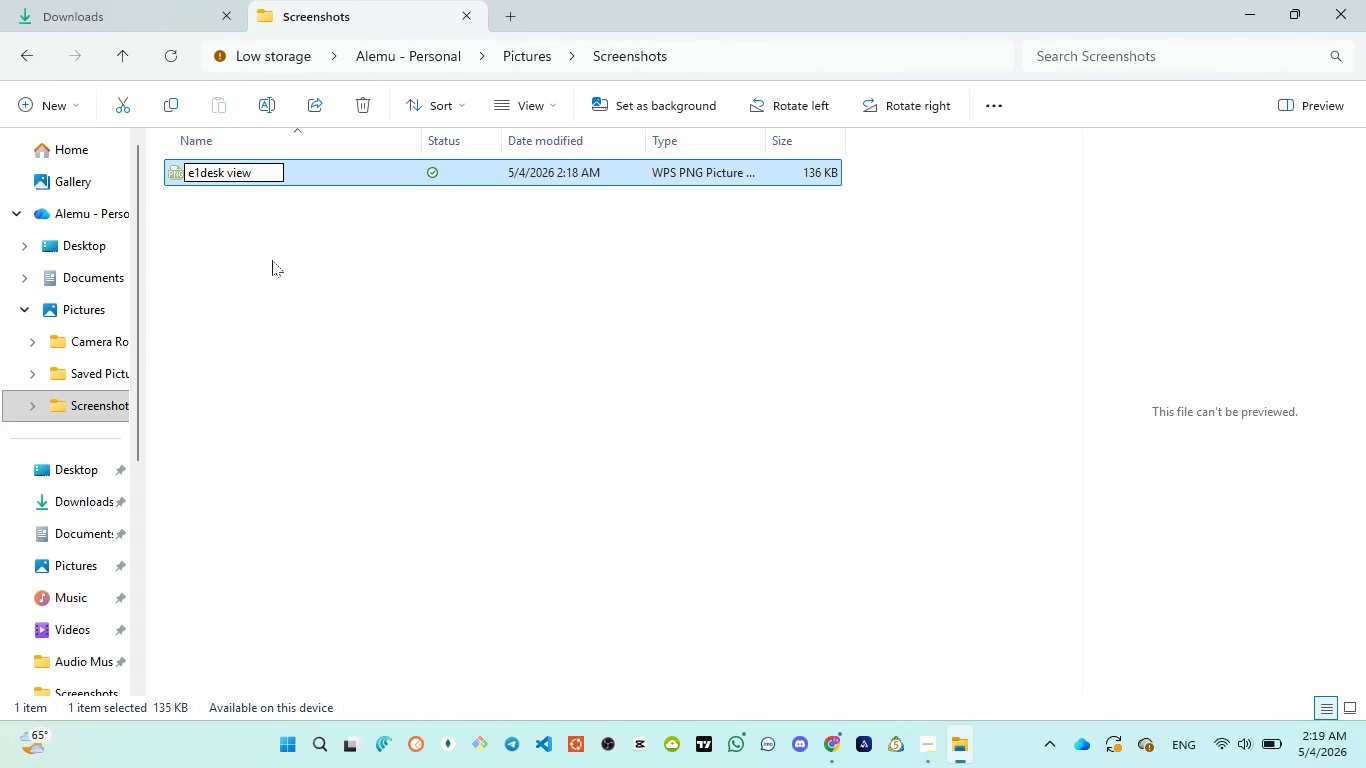 
left_click([272, 260])
 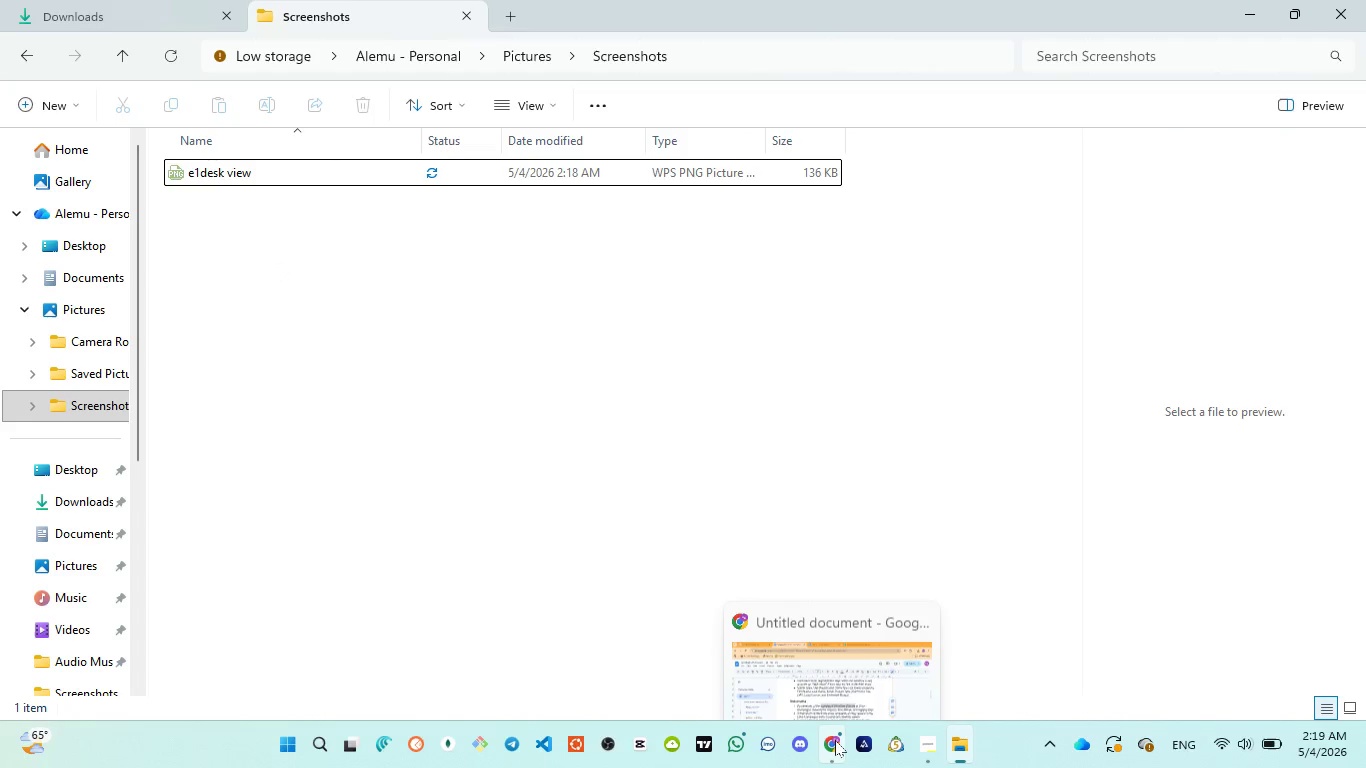 
left_click([820, 680])
 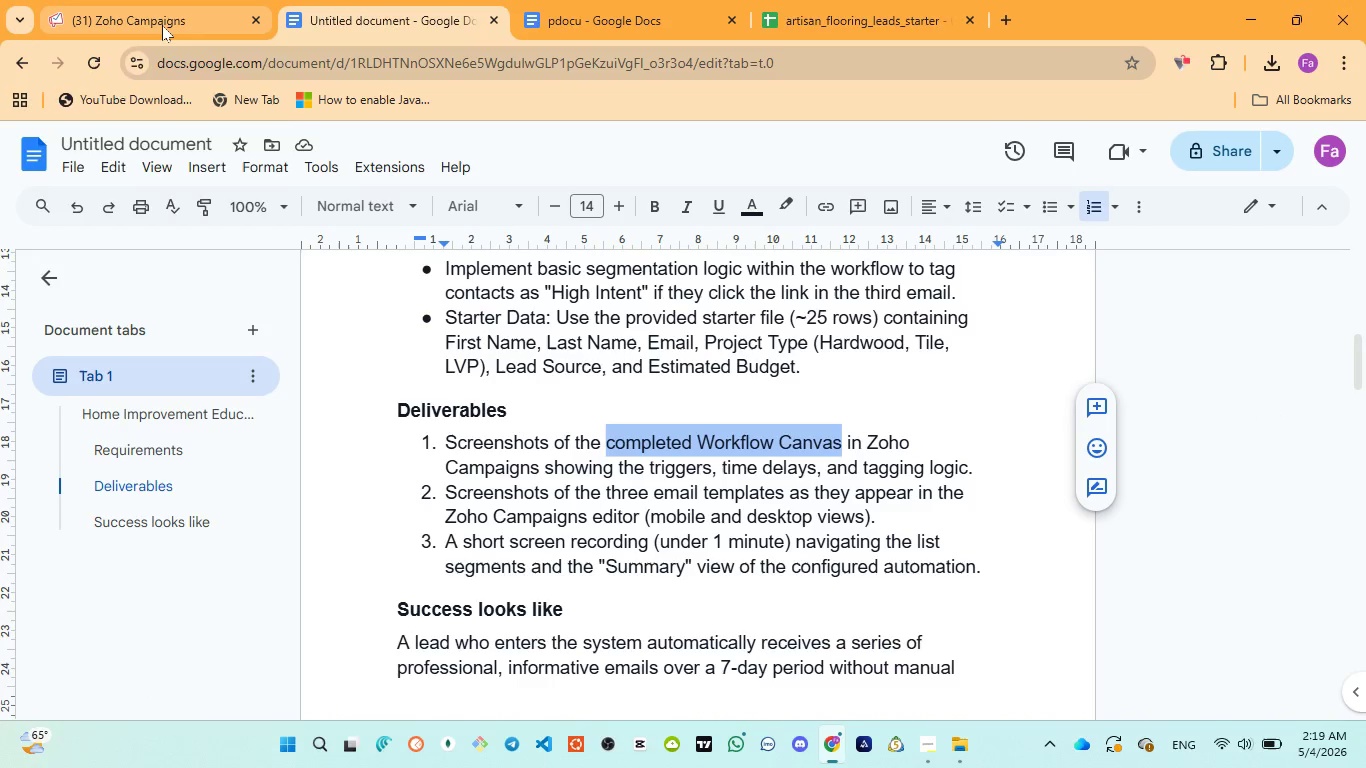 
left_click([162, 25])
 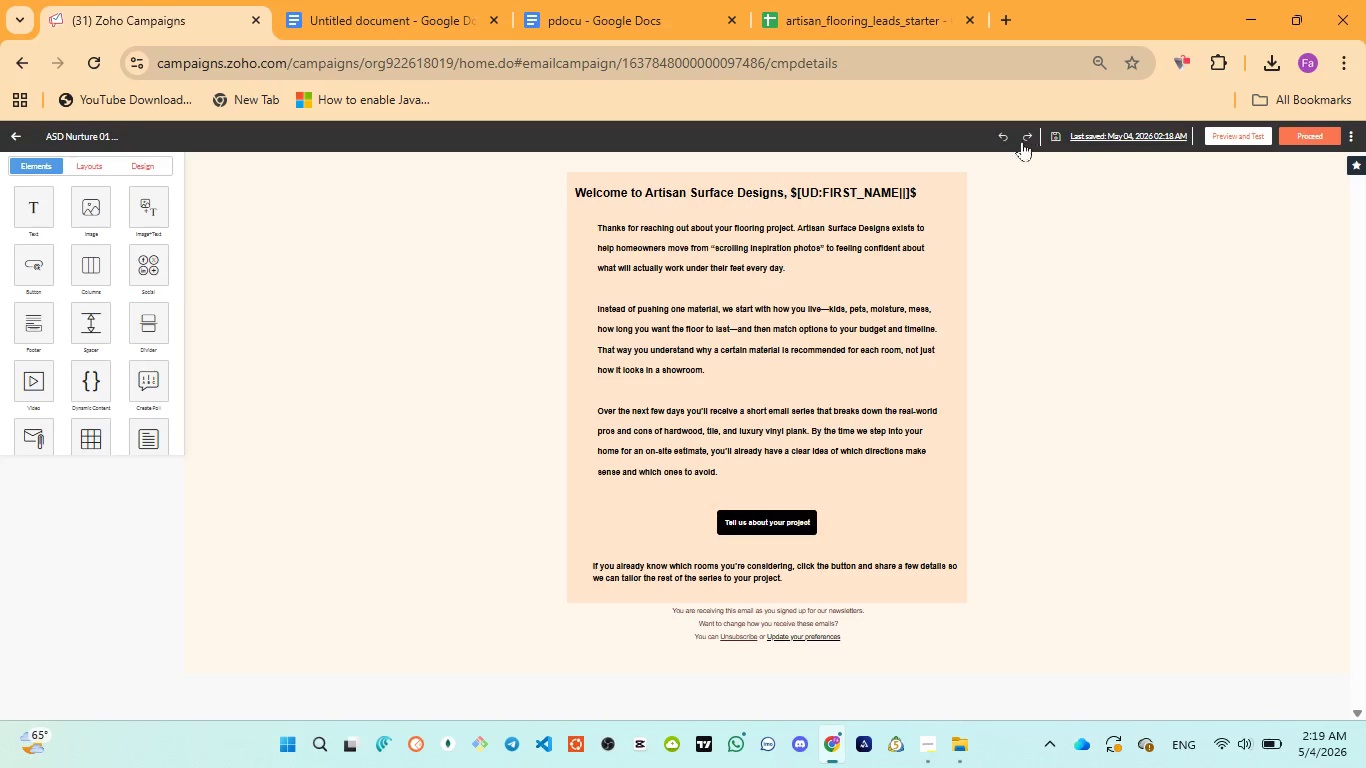 
left_click([1221, 134])
 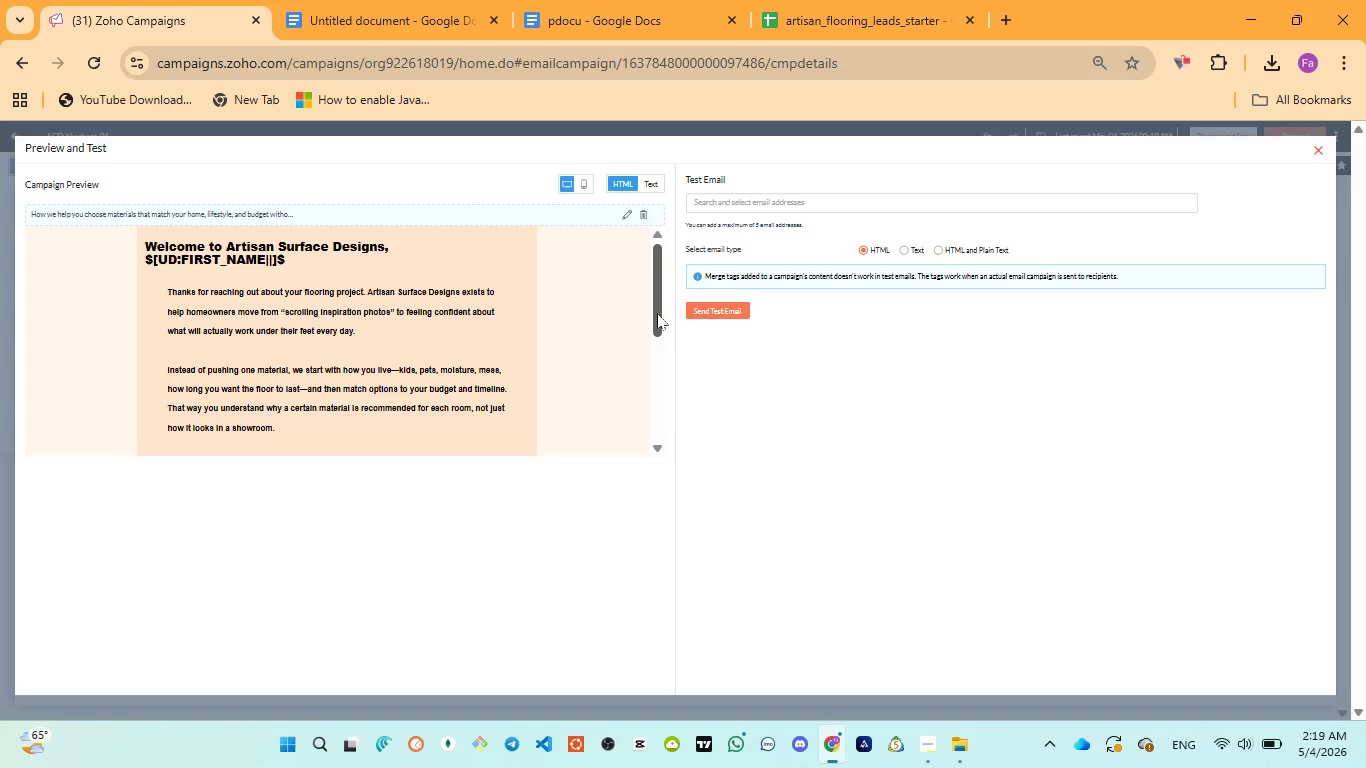 
wait(6.84)
 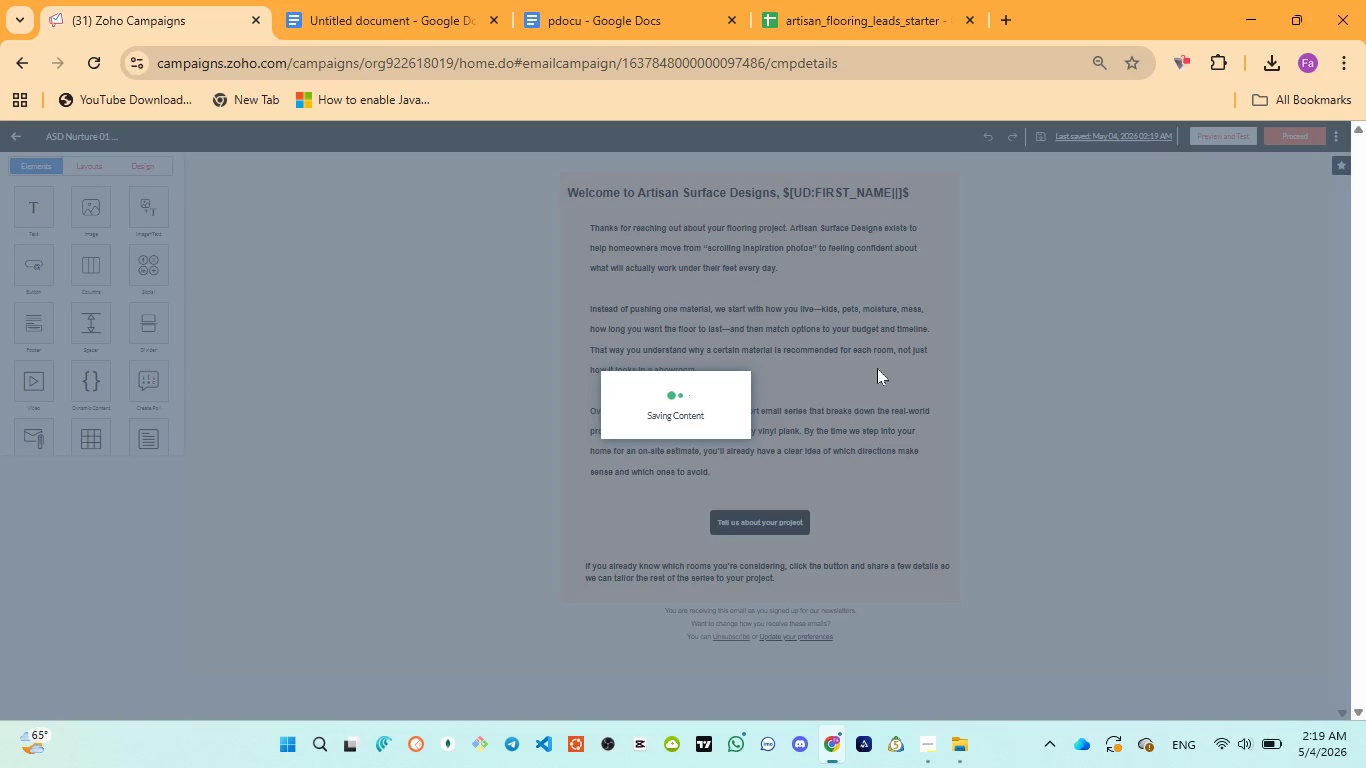 
left_click_drag(start_coordinate=[657, 313], to_coordinate=[650, 276])
 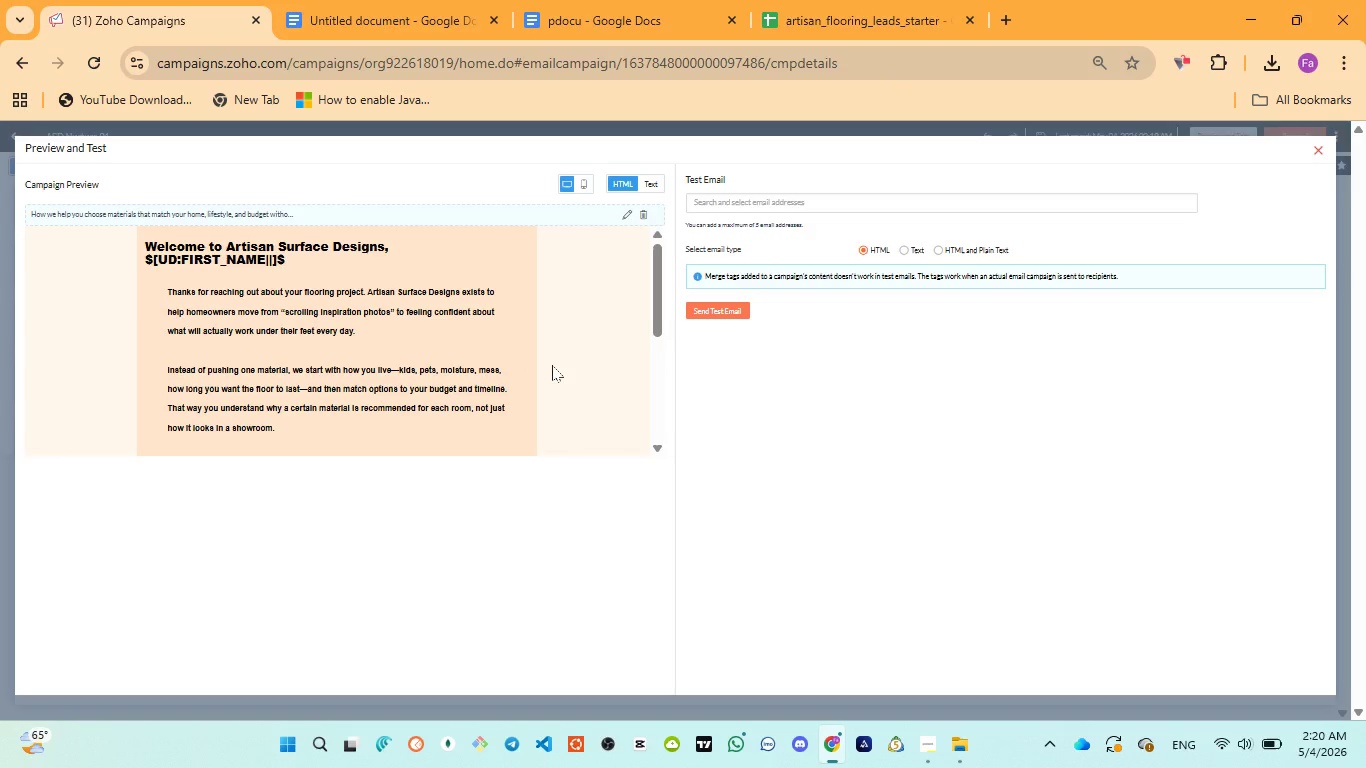 
key(Meta+PrintScreen)
 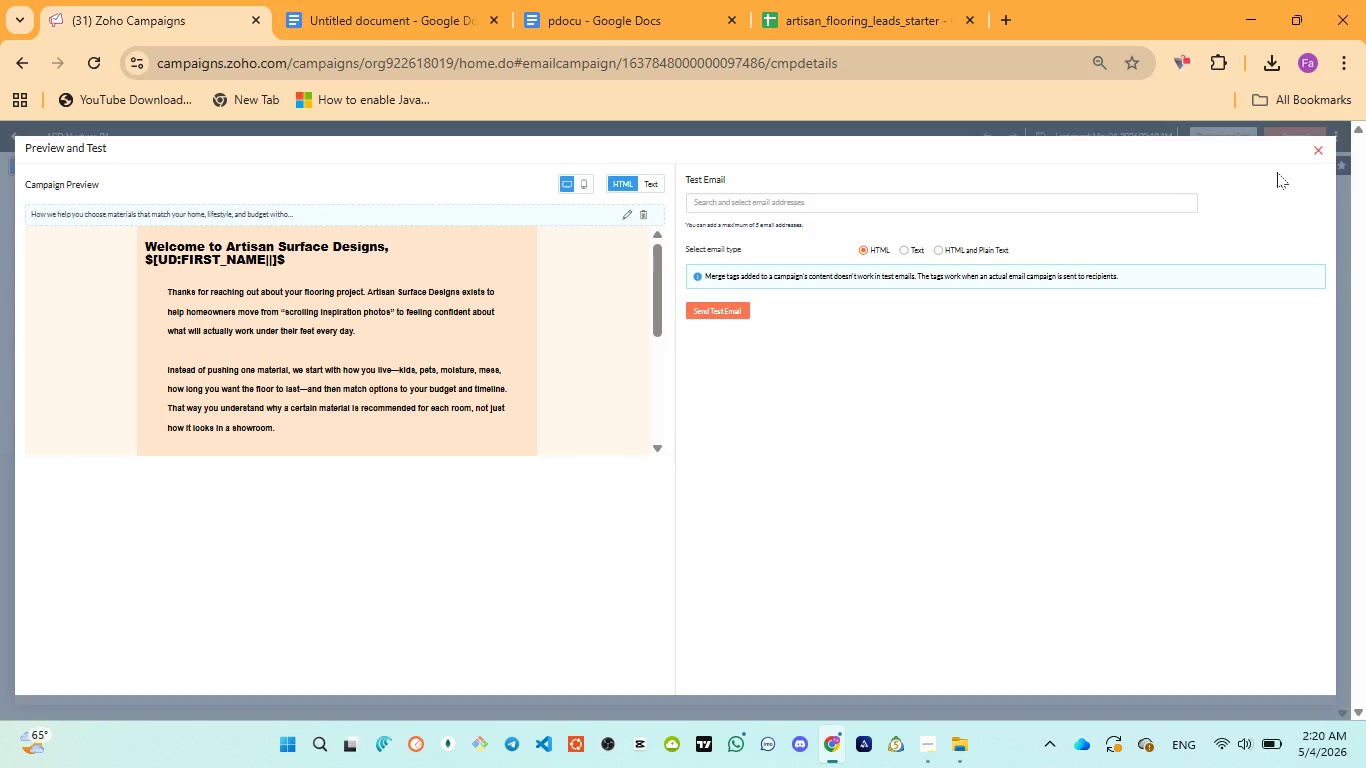 
wait(6.47)
 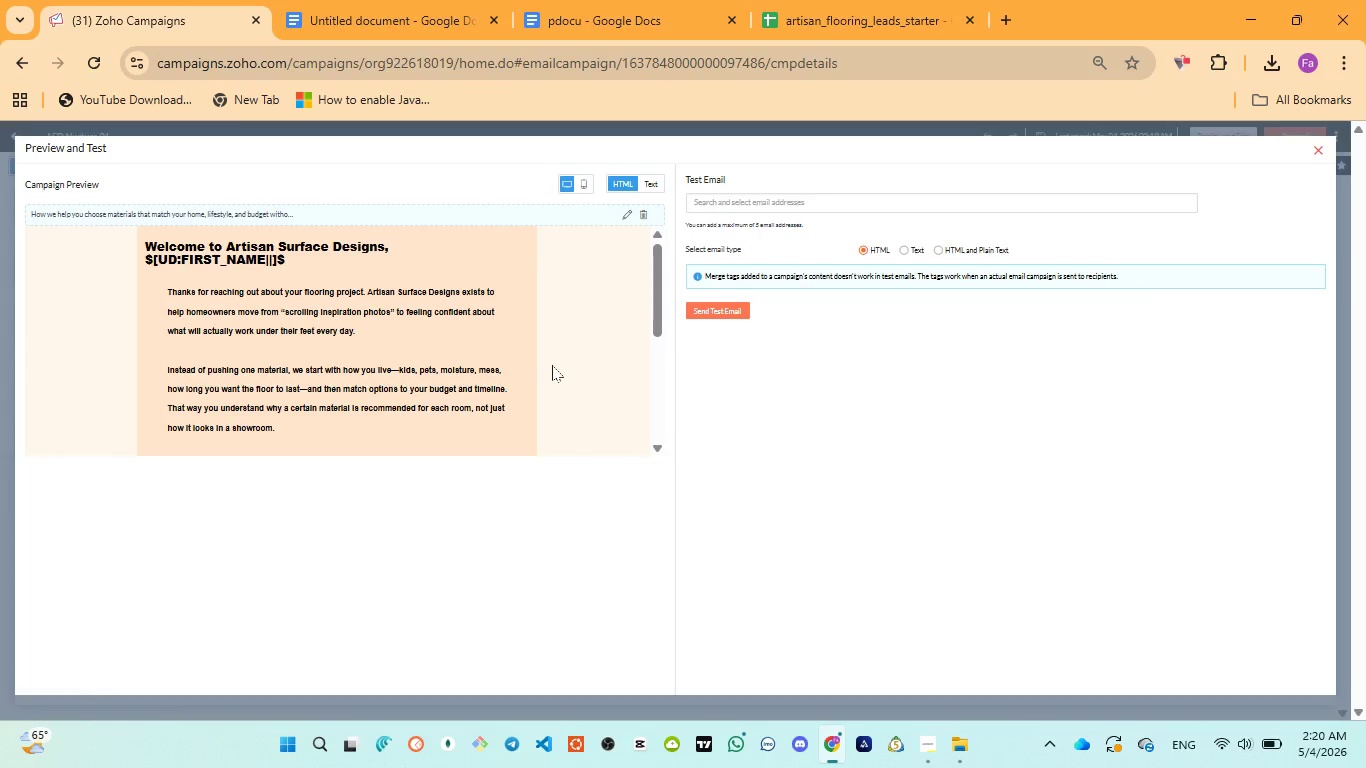 
key(Control+Equal)
 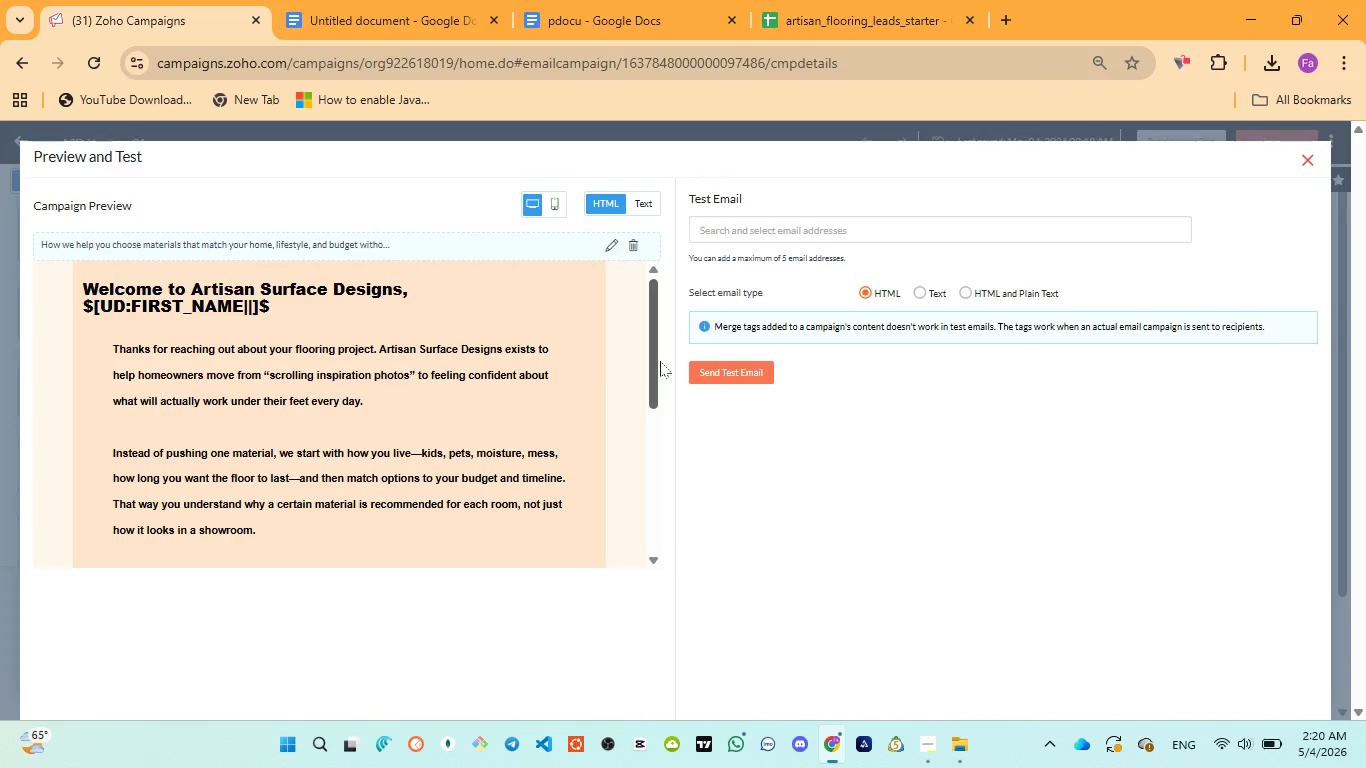 
left_click_drag(start_coordinate=[653, 353], to_coordinate=[661, 306])
 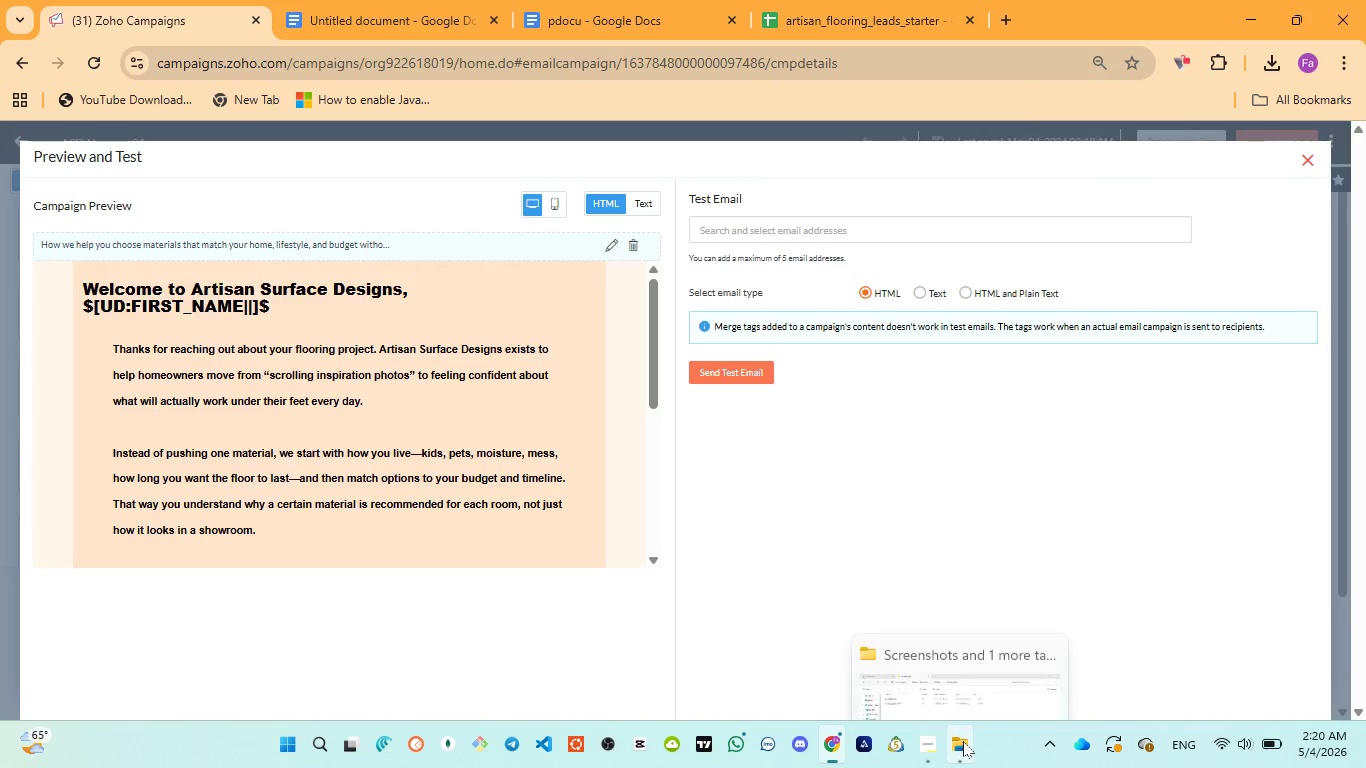 
left_click([962, 653])
 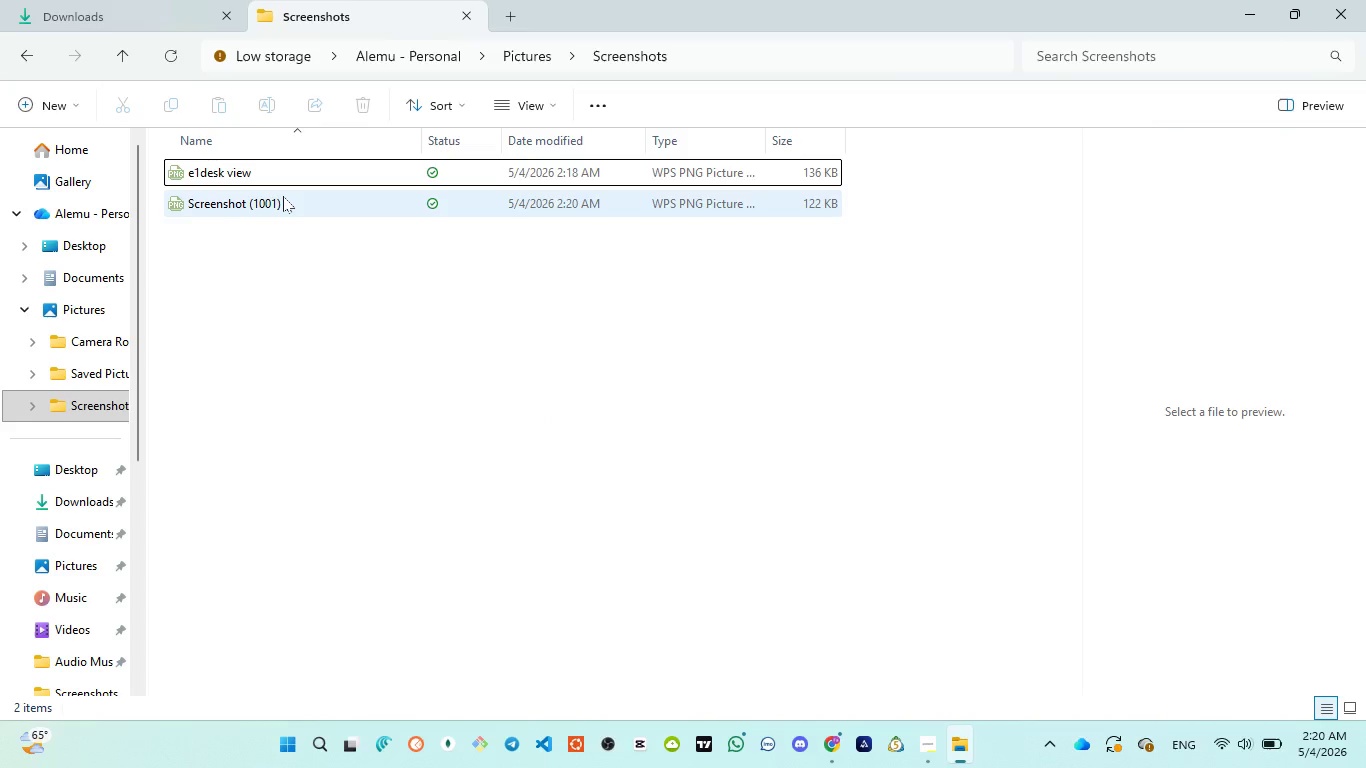 
left_click([282, 195])
 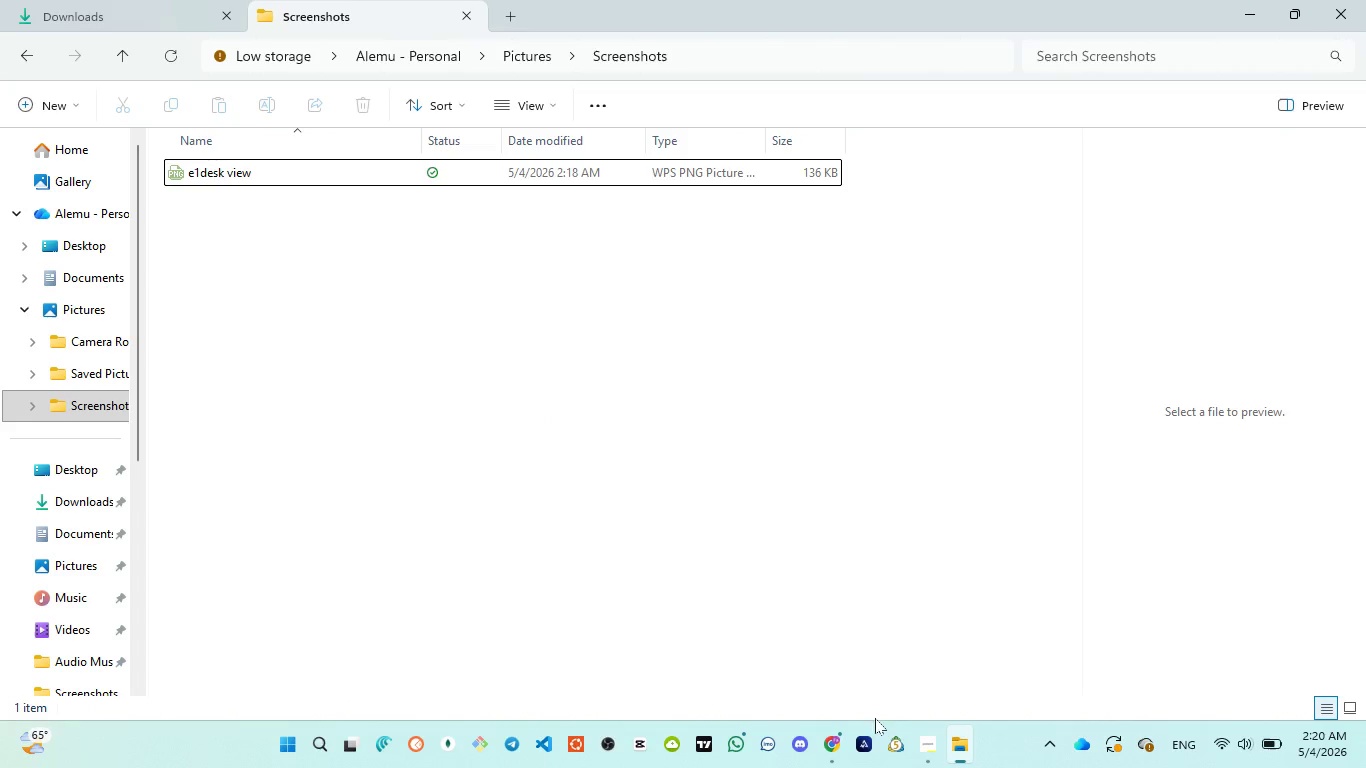 
left_click([822, 623])
 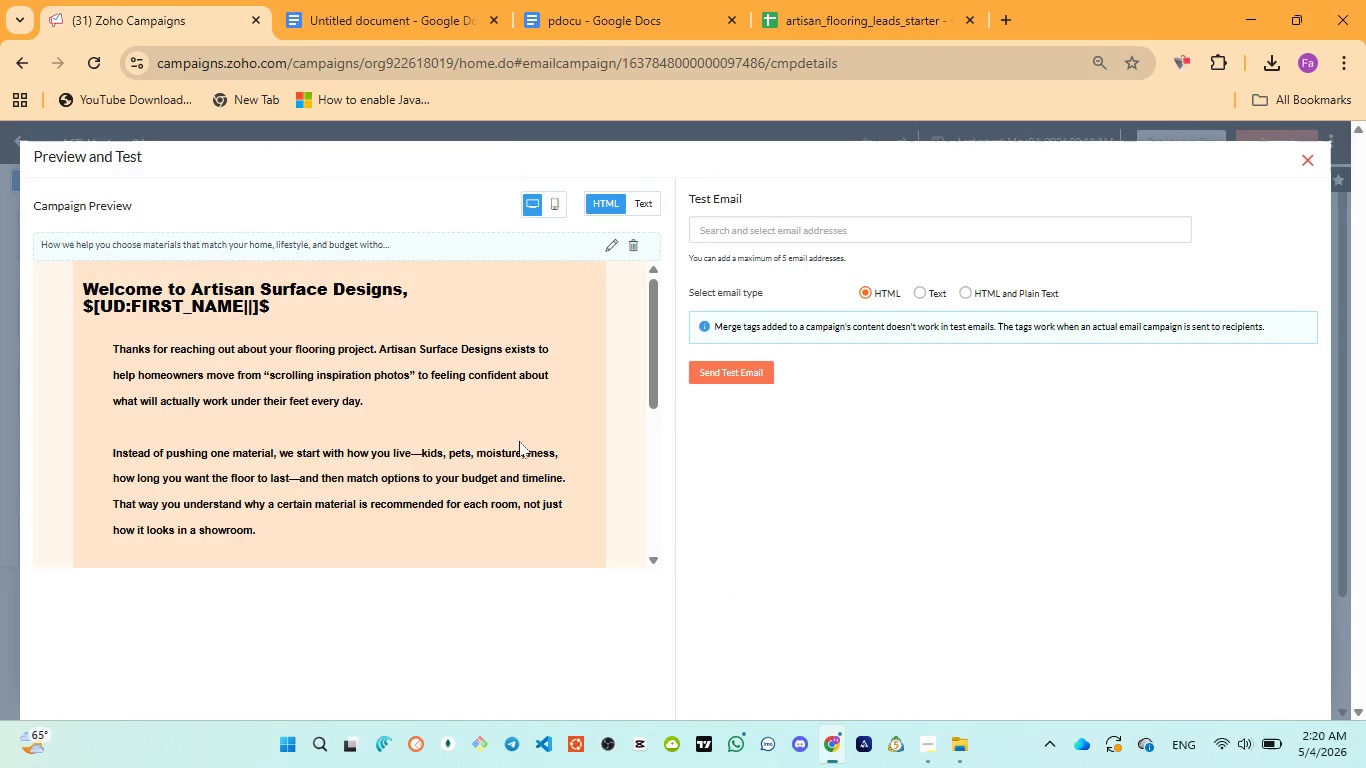 
scroll: coordinate [532, 429], scroll_direction: up, amount: 3.0
 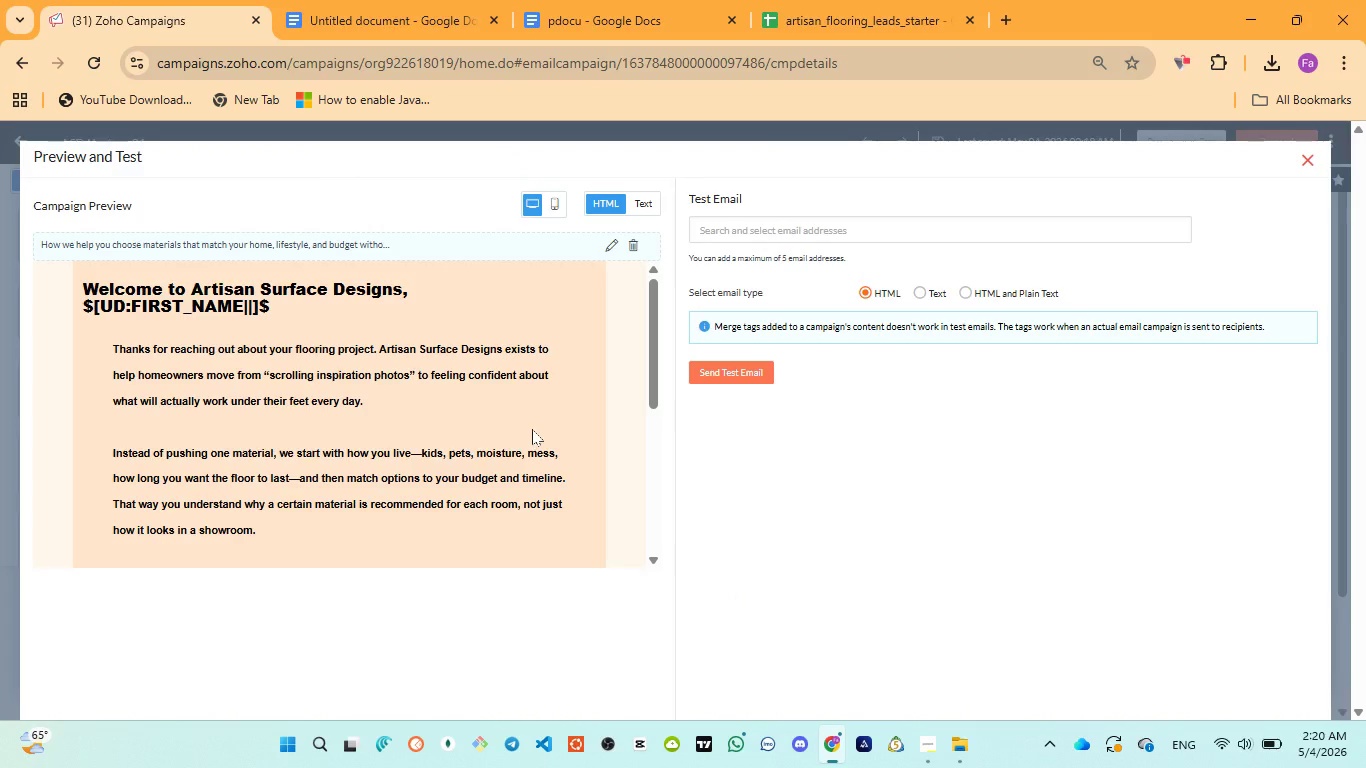 
key(Meta+PrintScreen)
 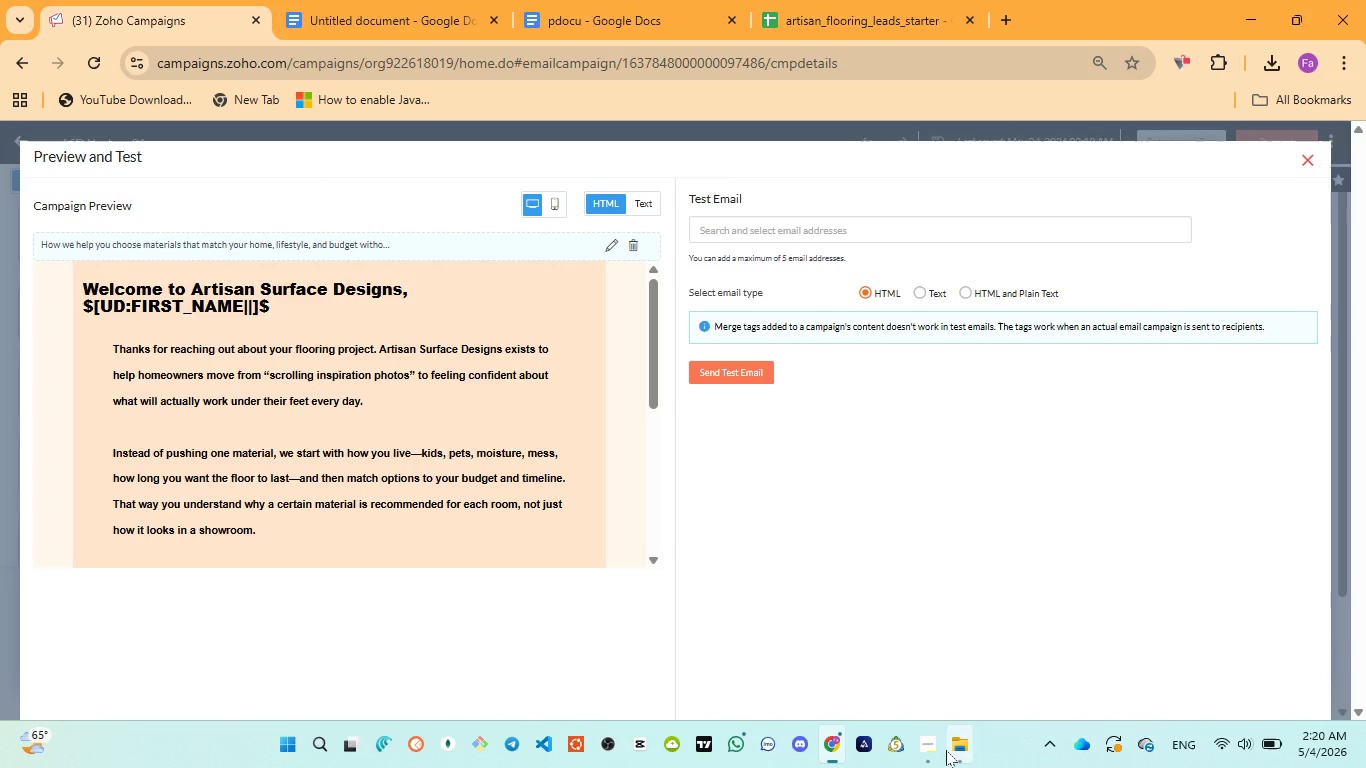 
left_click([938, 669])
 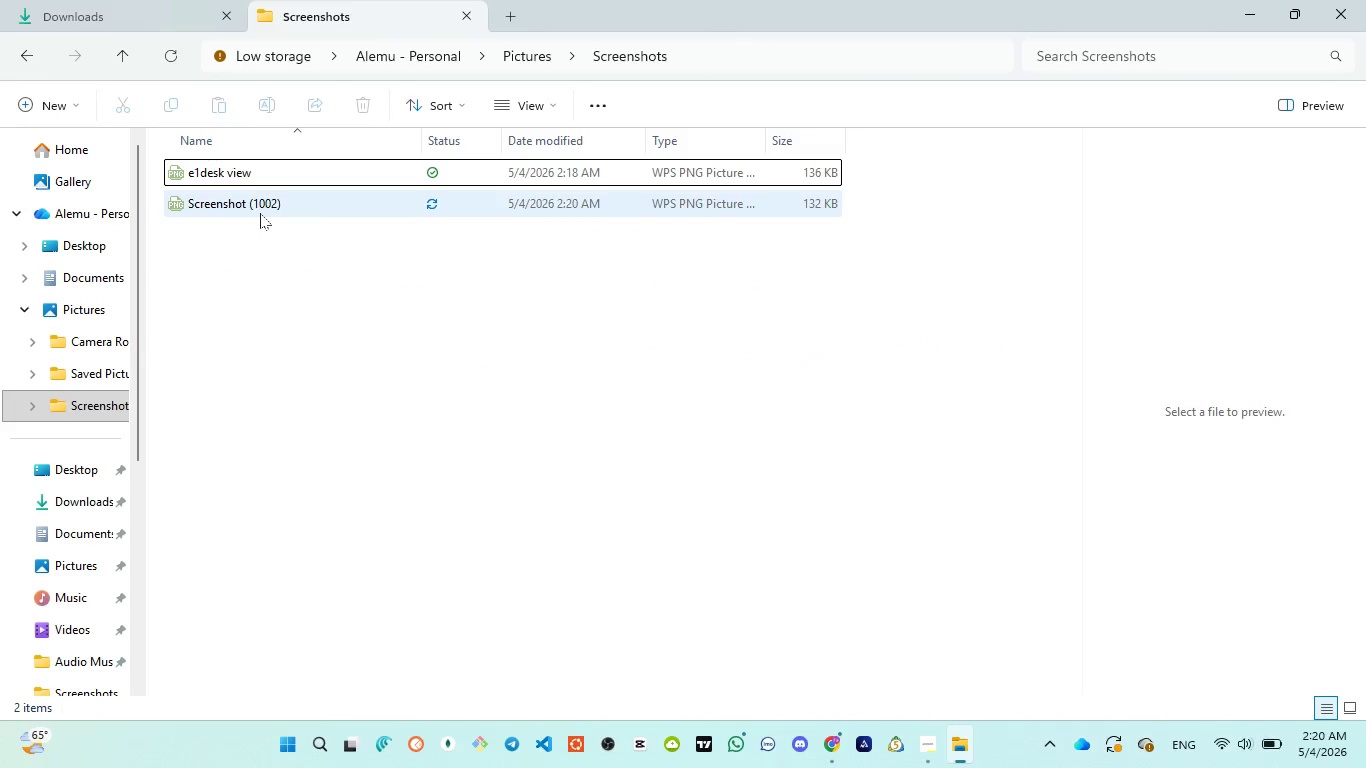 
left_click([262, 209])
 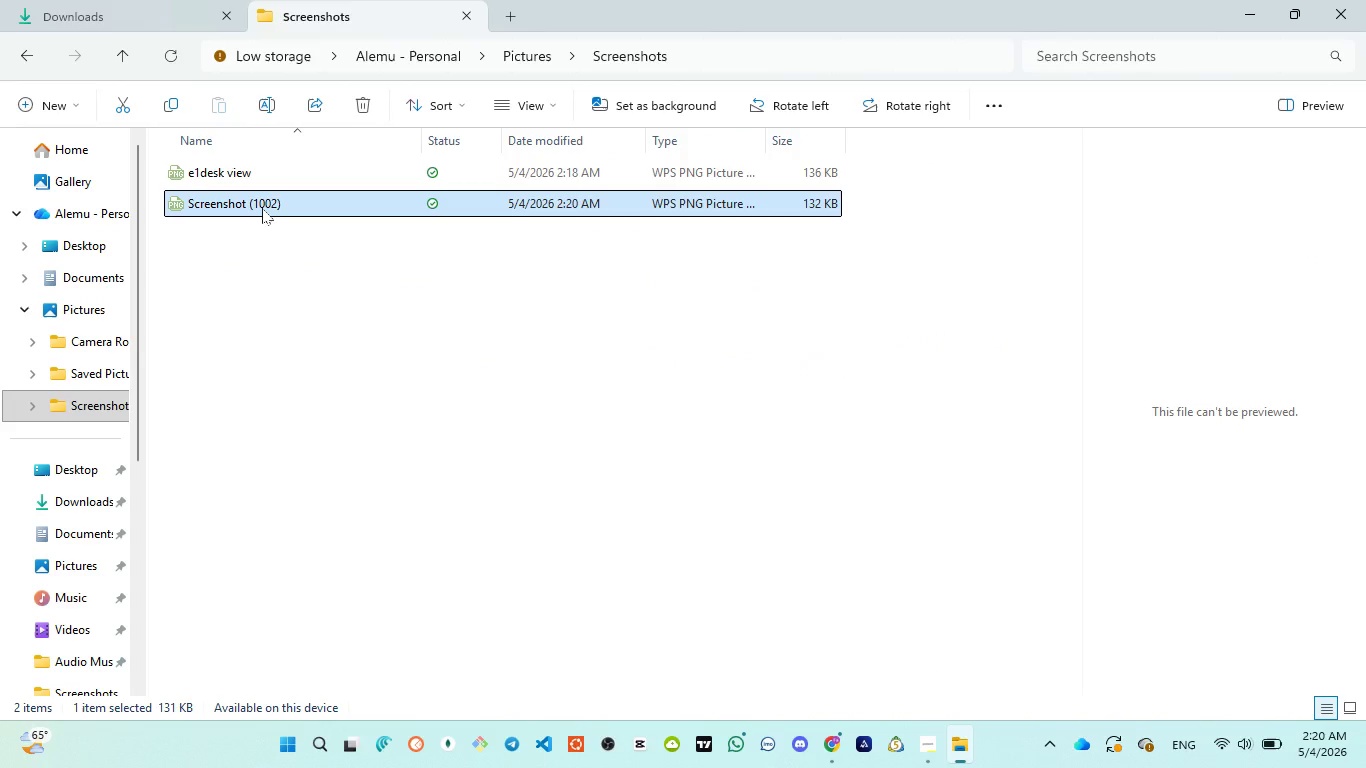 
wait(5.61)
 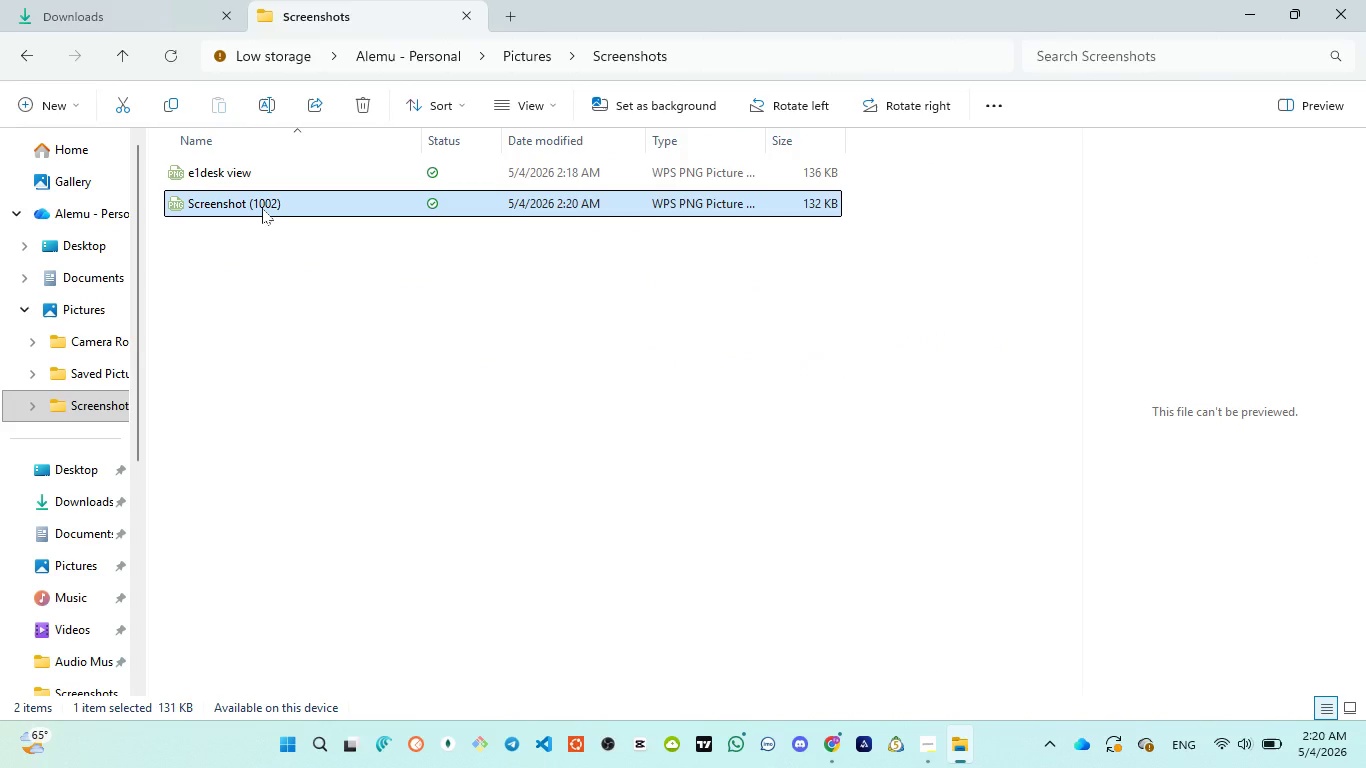 
left_click([261, 206])
 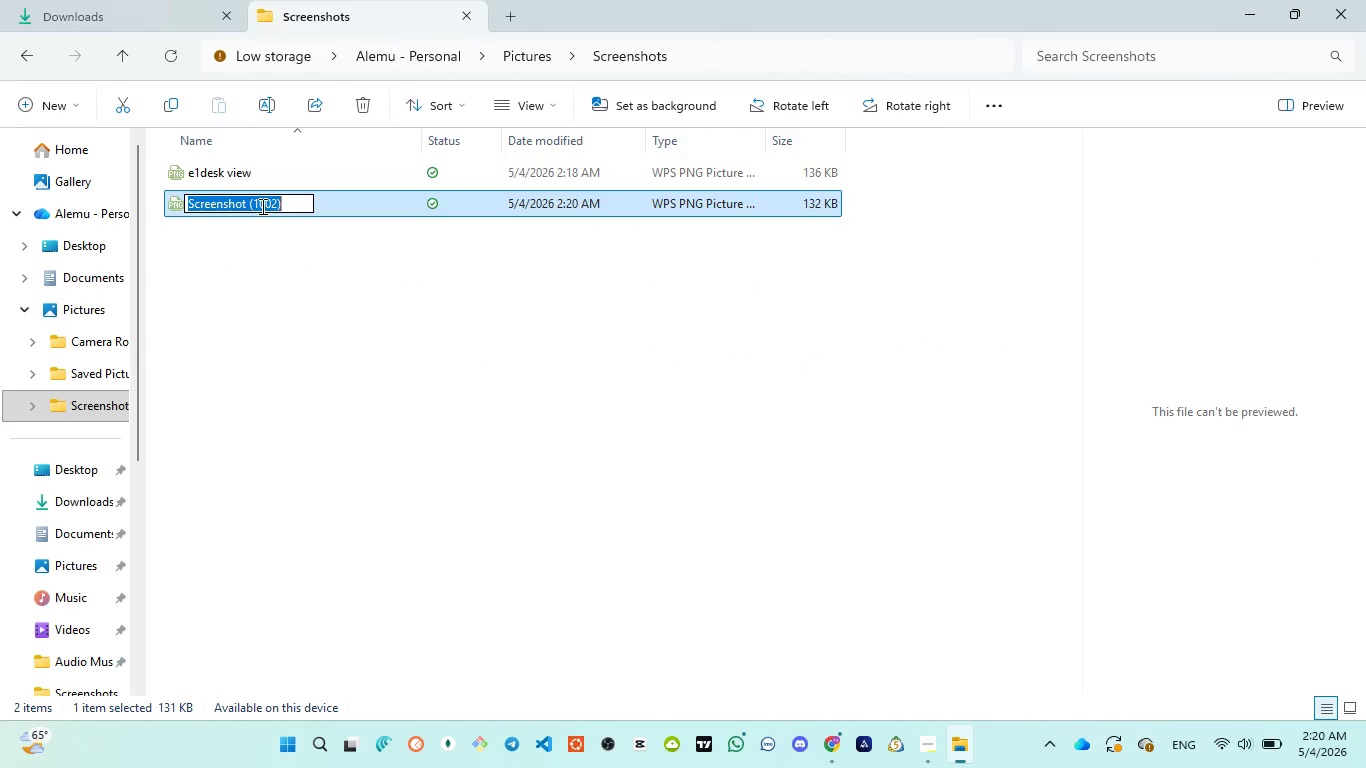 
type(e1mobil view)
 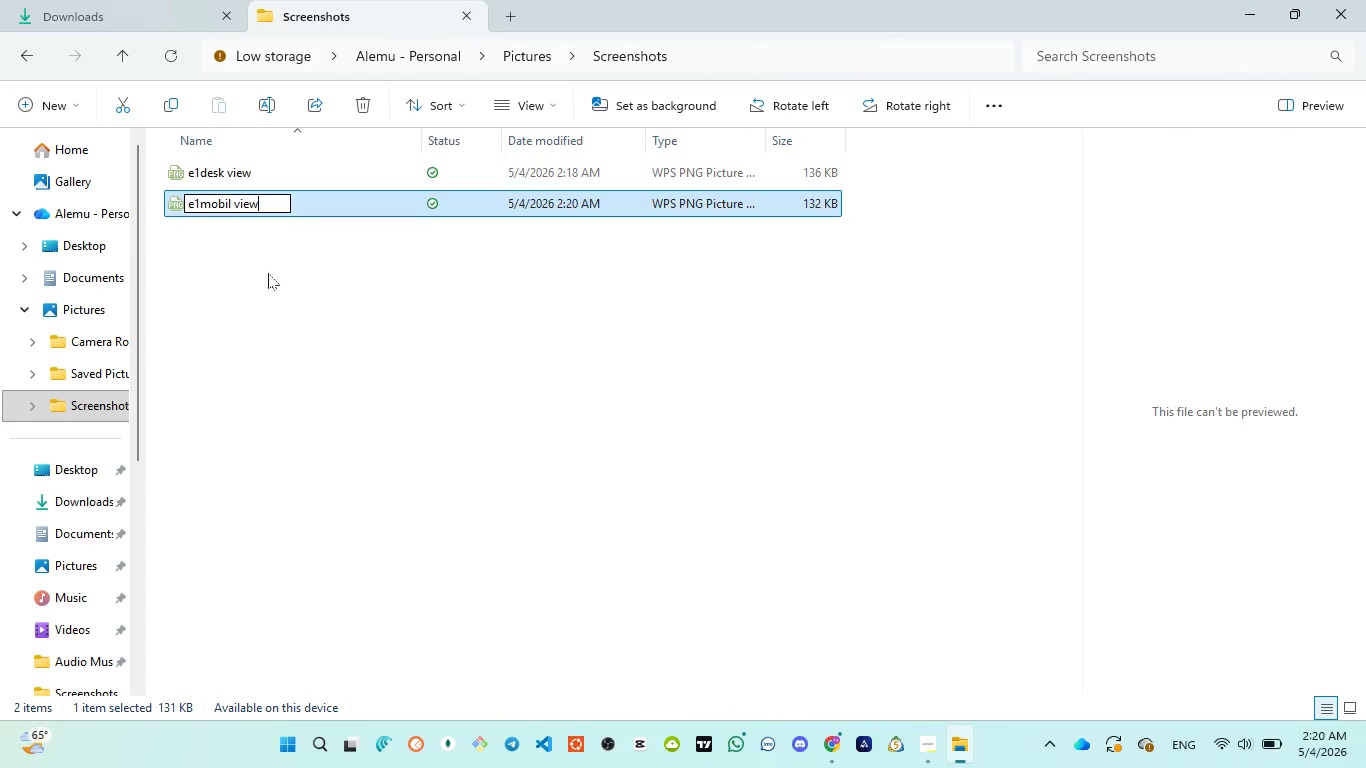 
left_click([268, 273])
 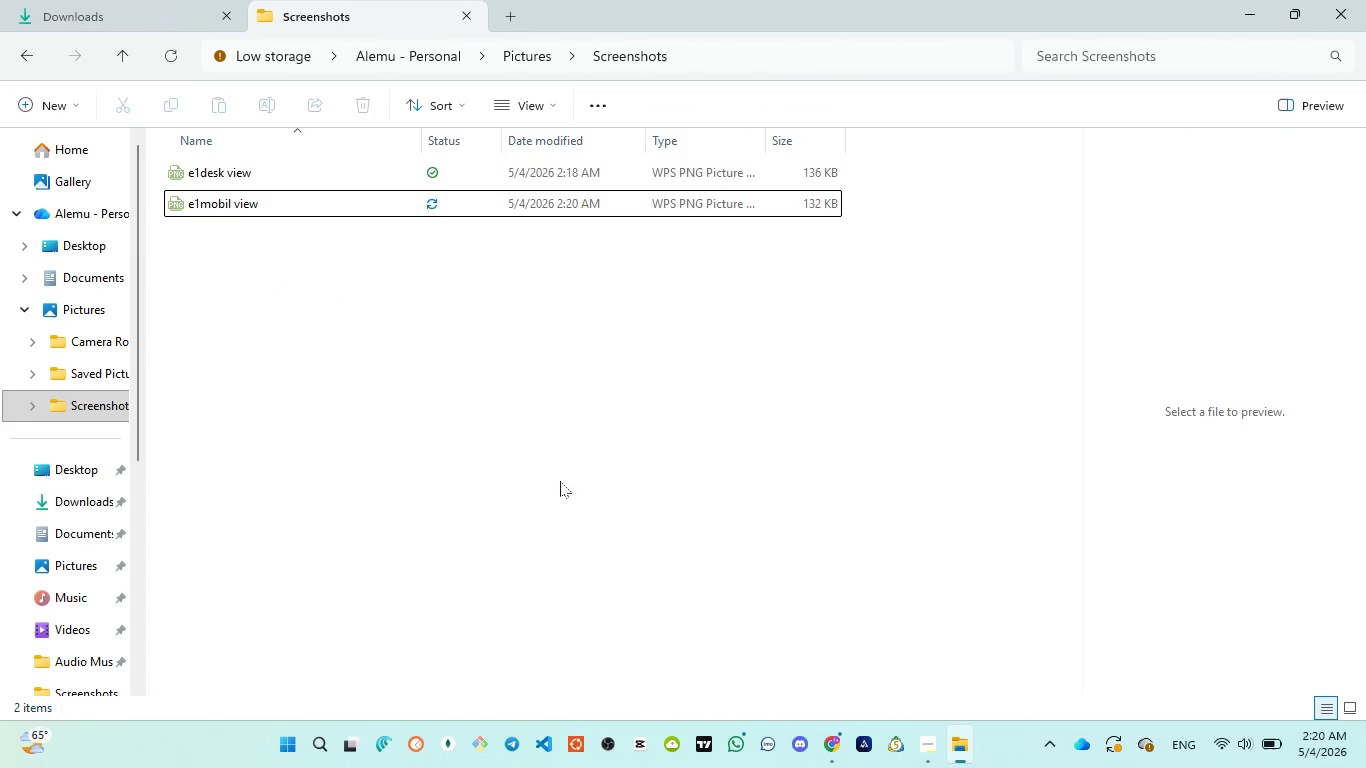 
wait(8.02)
 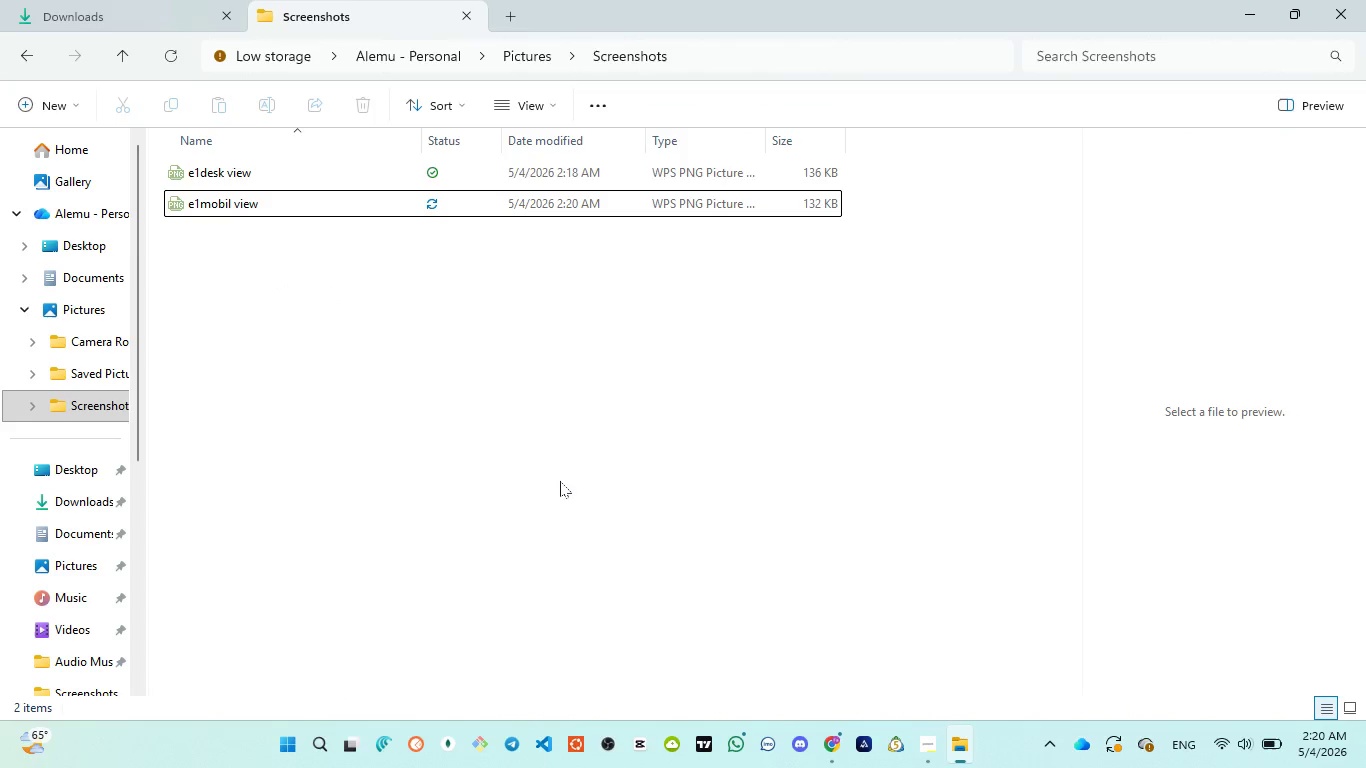 
left_click([267, 203])
 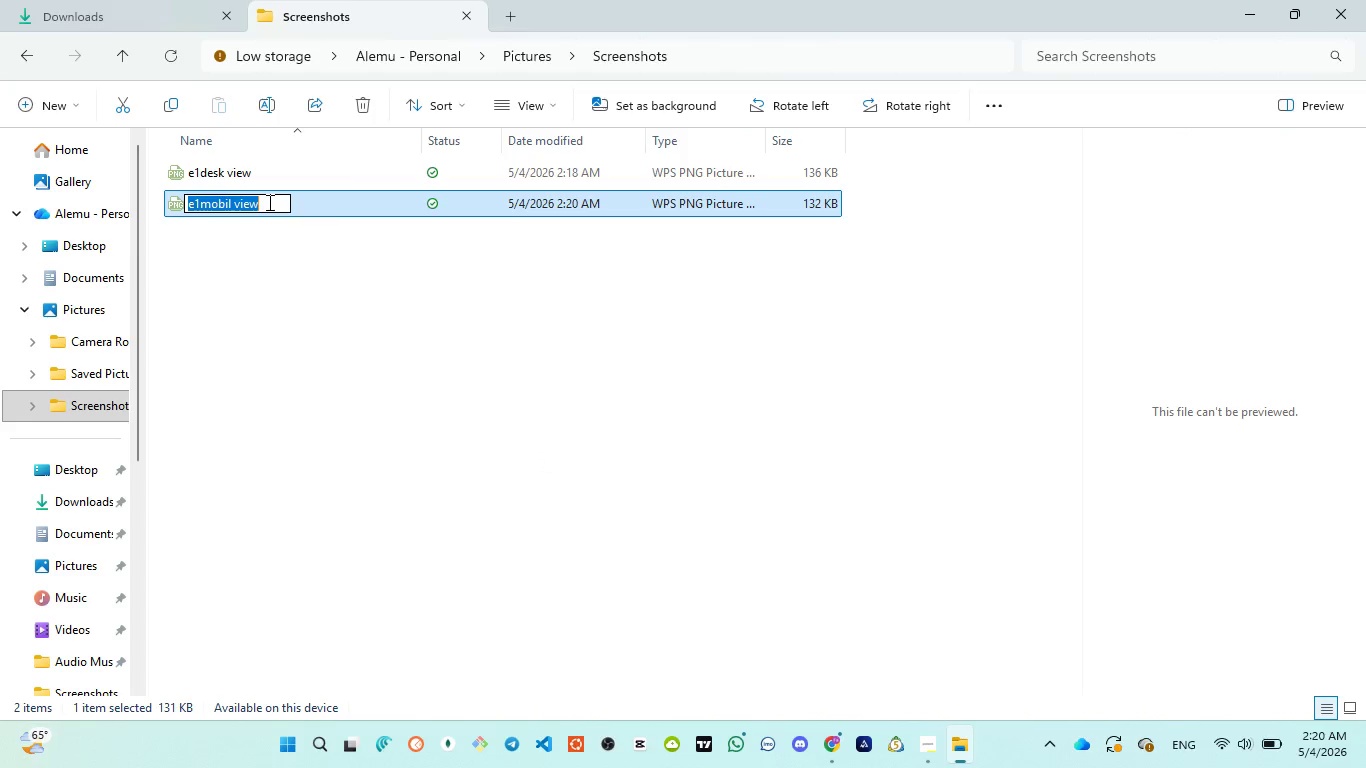 
left_click([268, 202])
 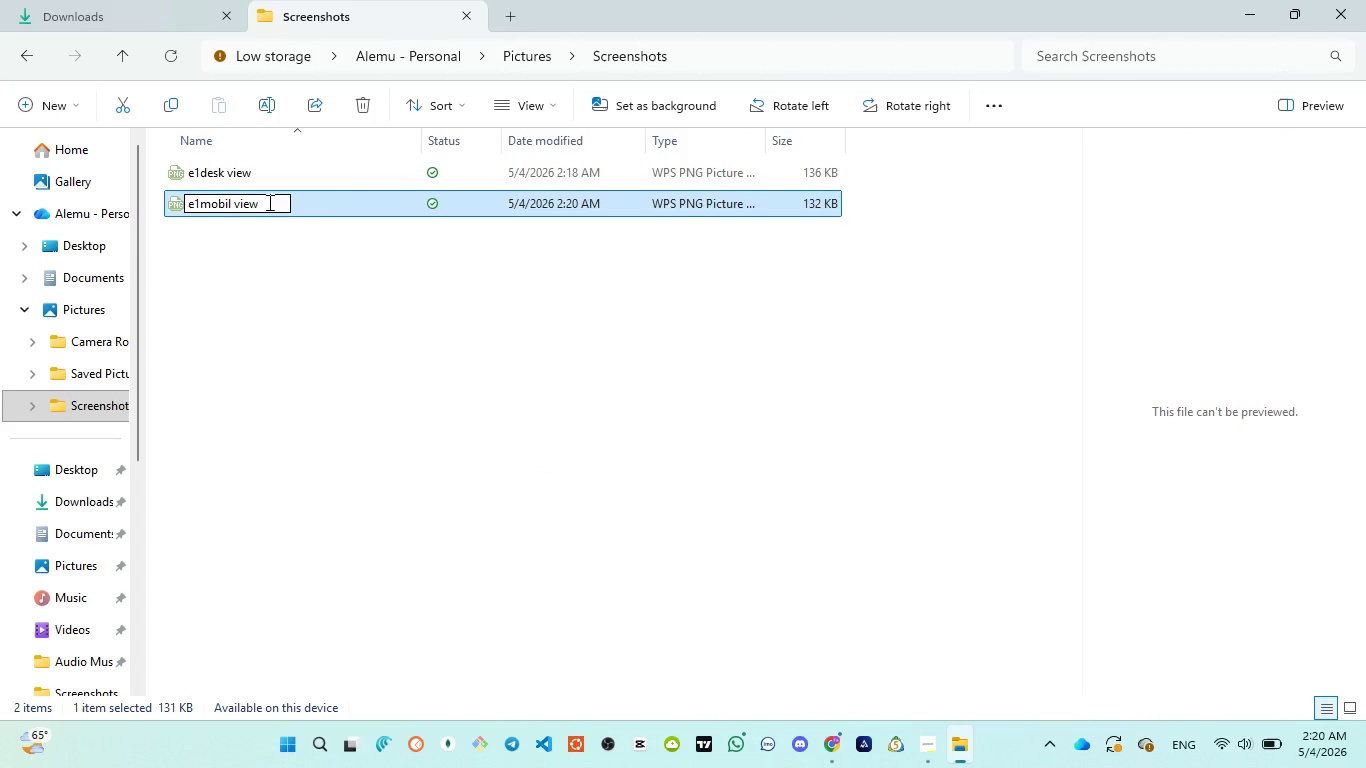 
key(1)
 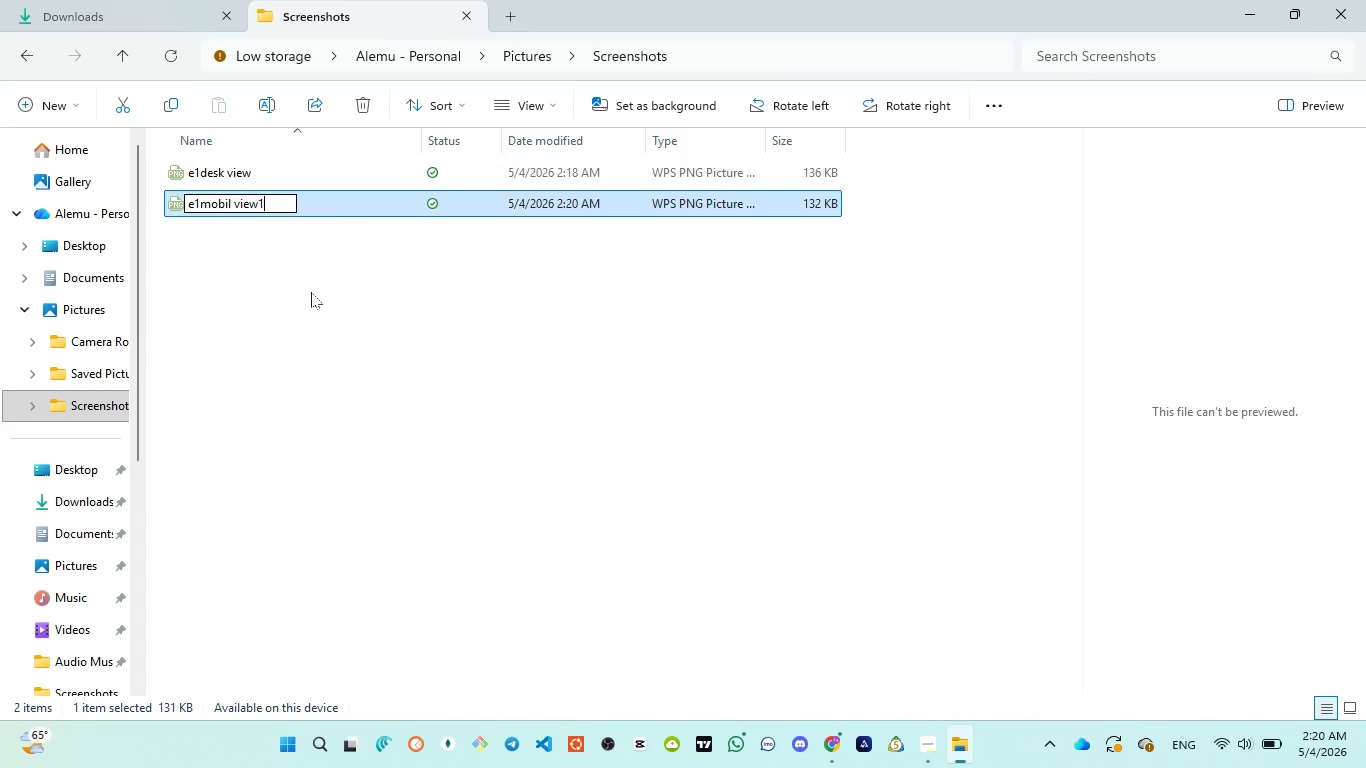 
left_click([311, 292])
 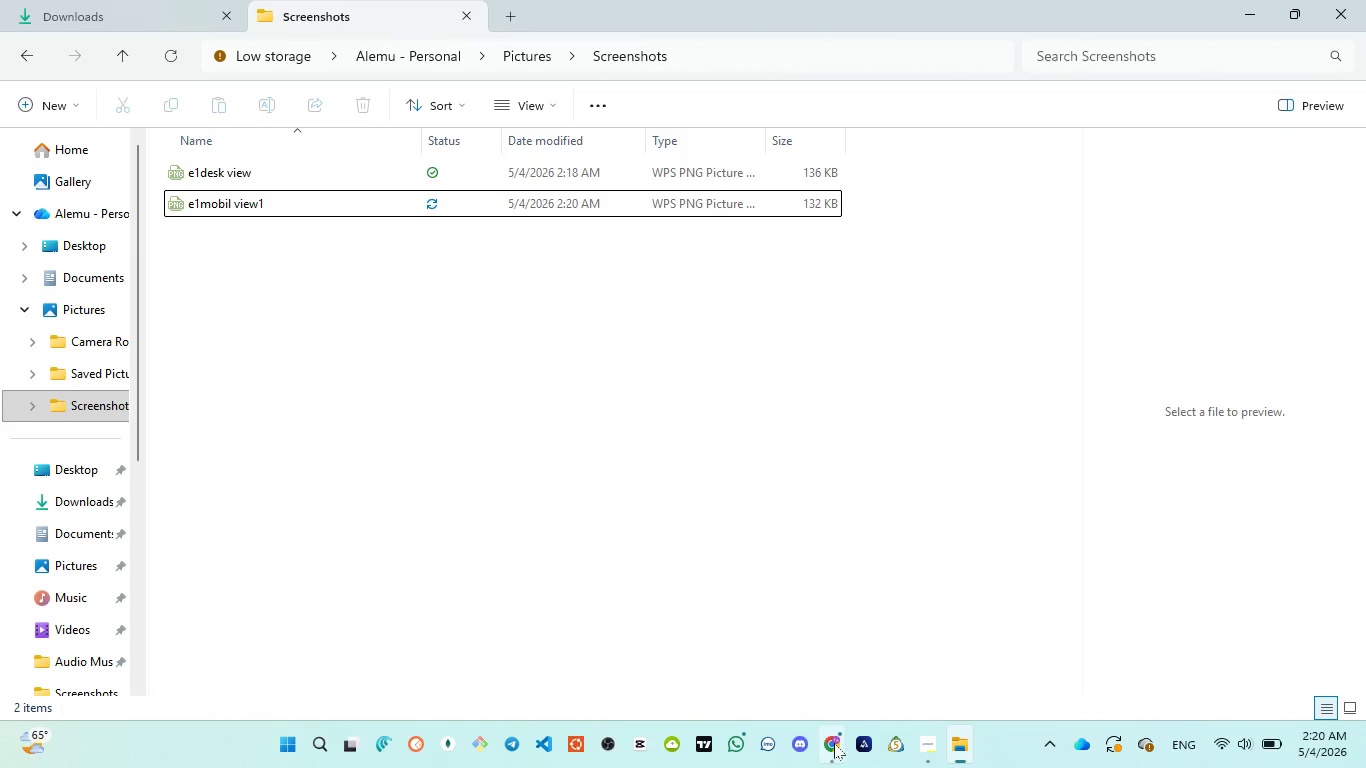 
left_click([816, 663])
 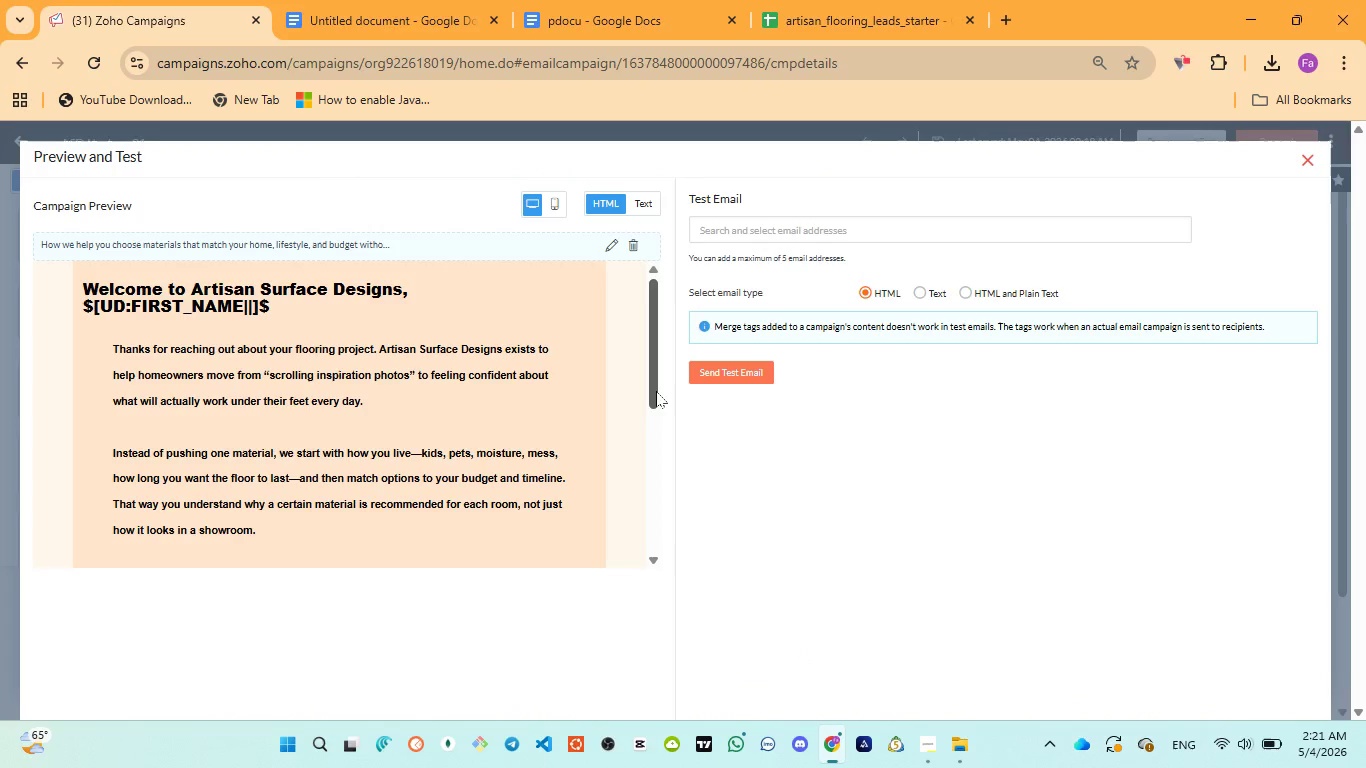 
left_click_drag(start_coordinate=[656, 391], to_coordinate=[651, 517])
 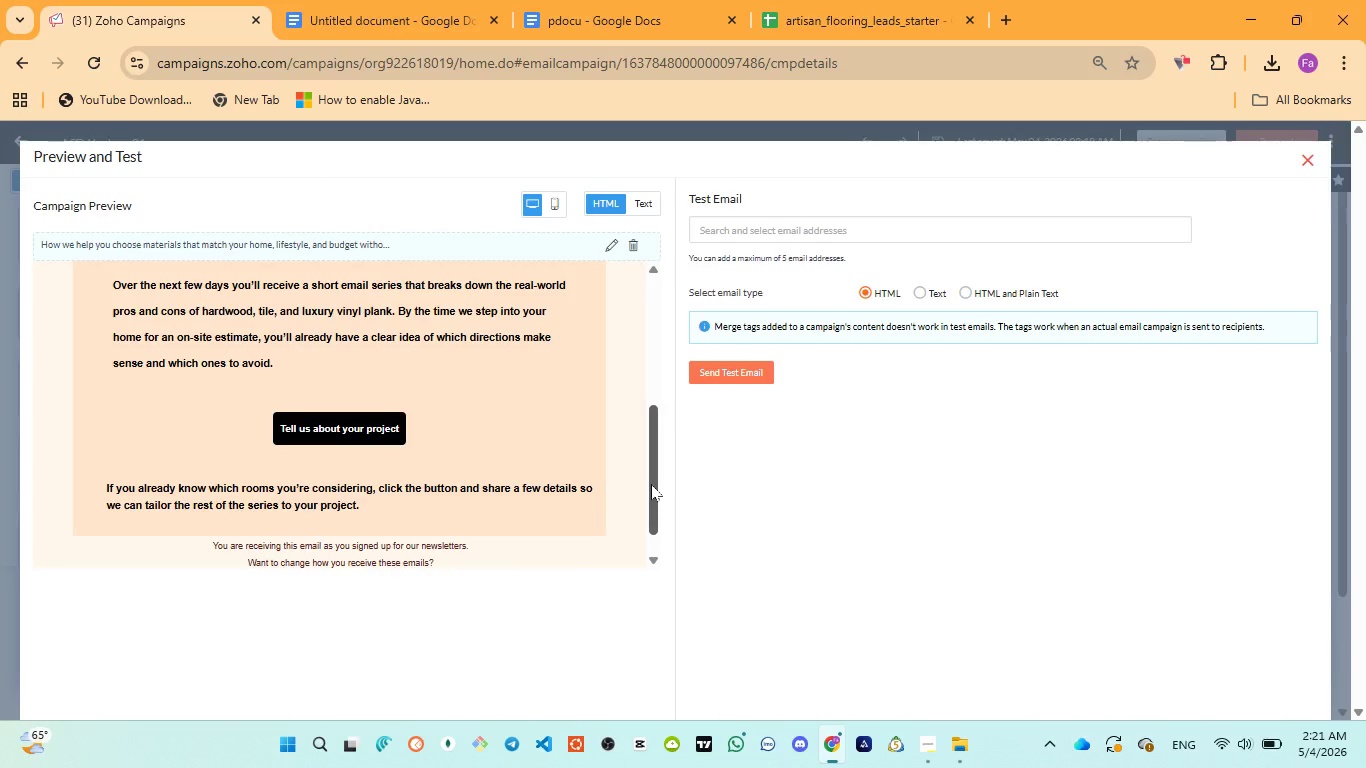 
left_click_drag(start_coordinate=[651, 484], to_coordinate=[653, 491])
 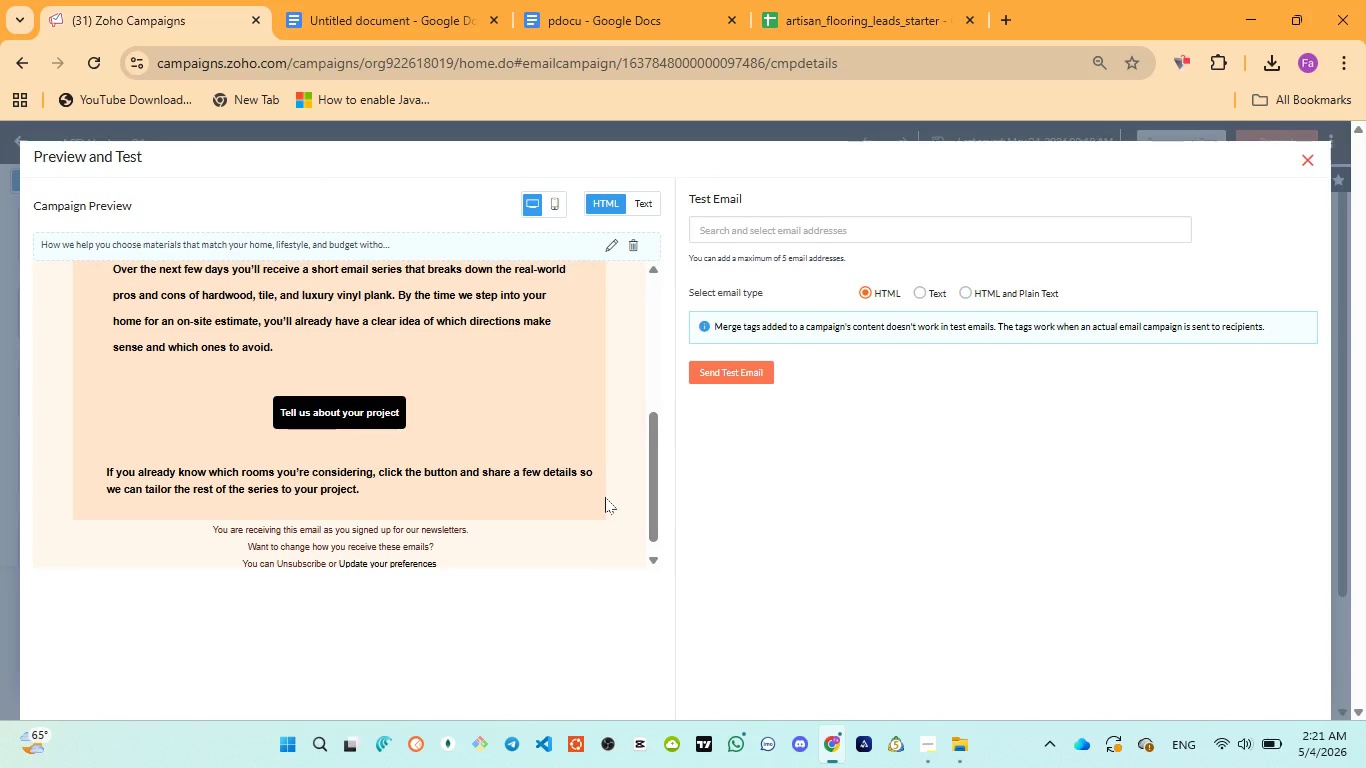 
key(Meta+PrintScreen)
 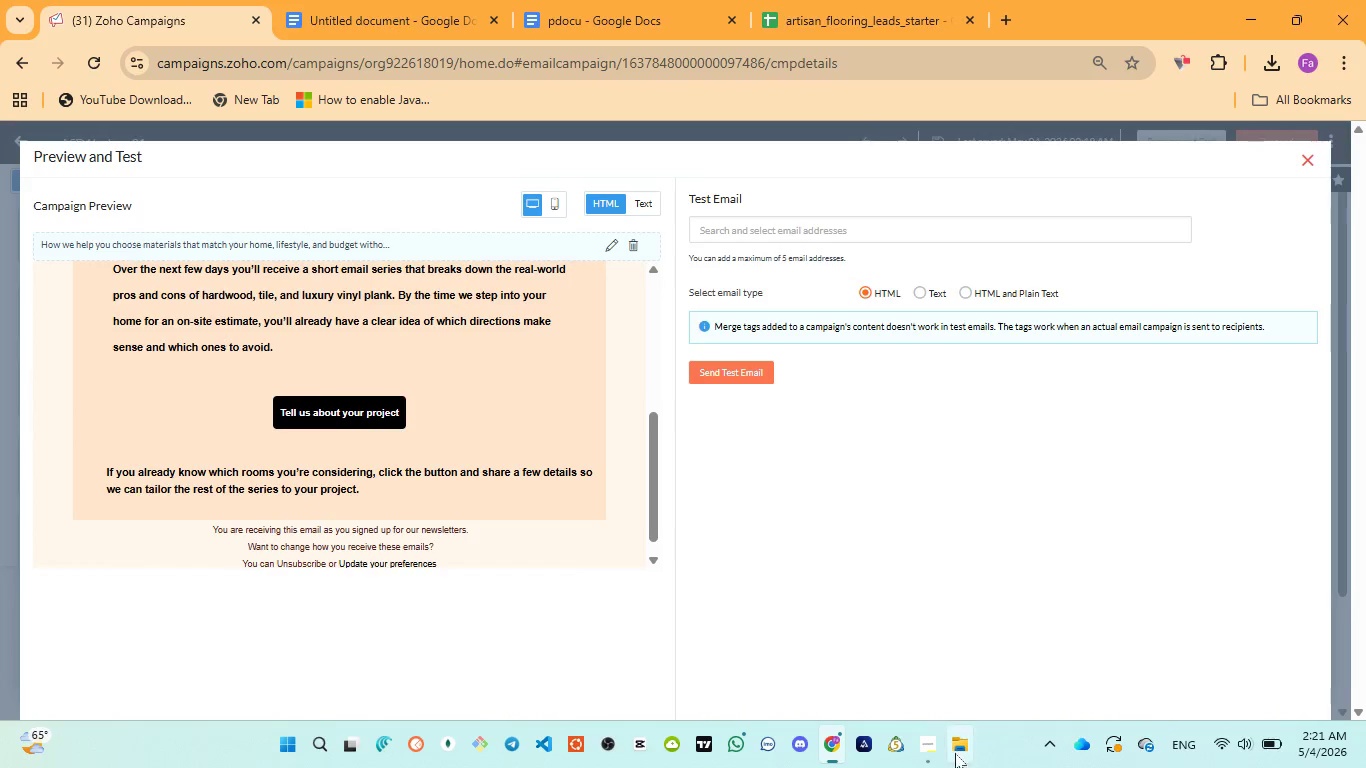 
left_click([954, 660])
 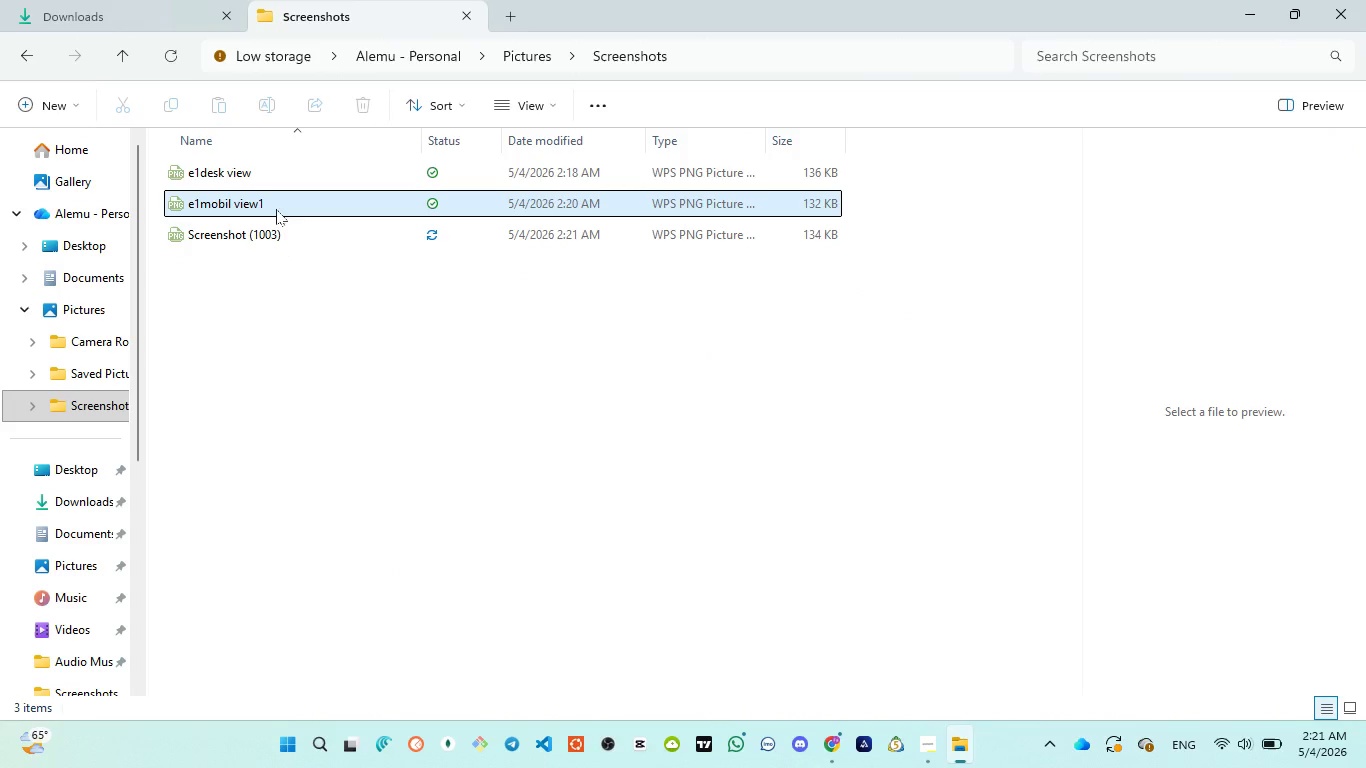 
left_click([276, 205])
 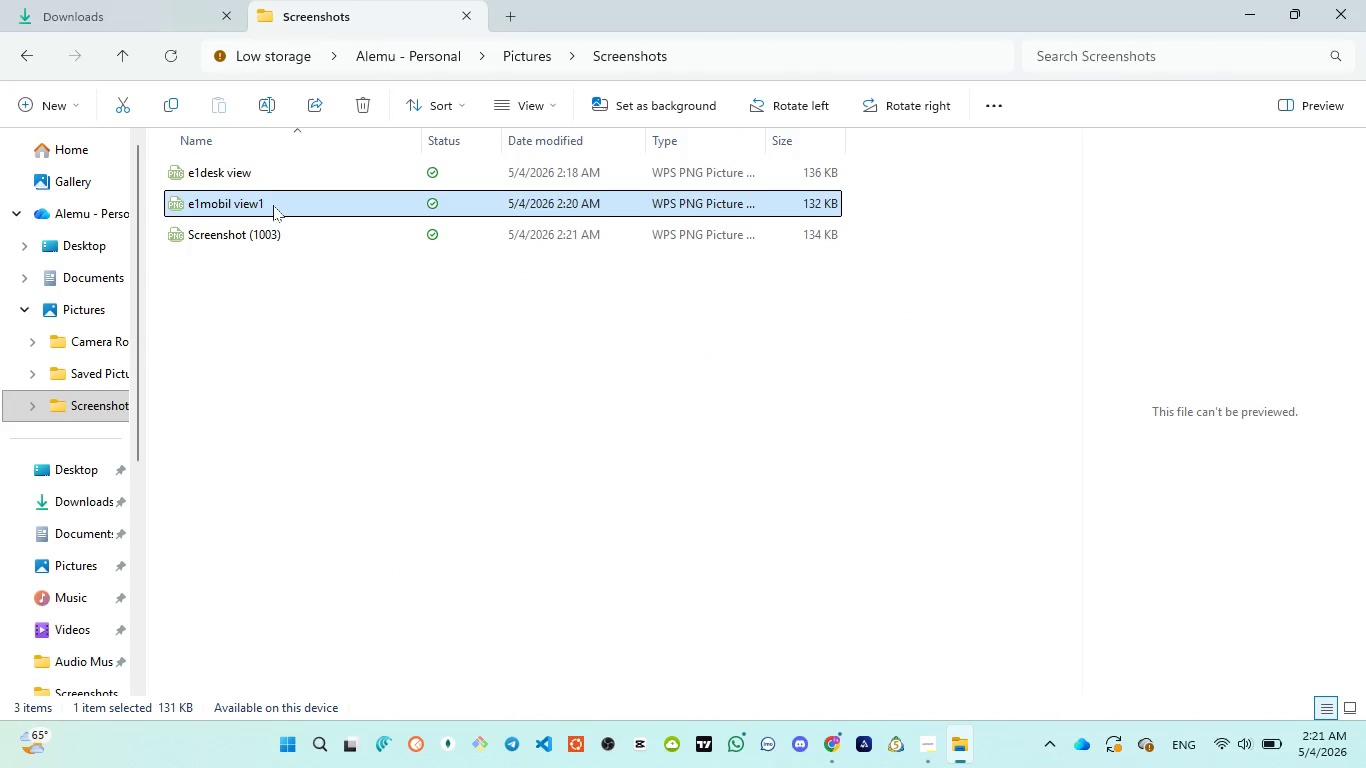 
left_click([268, 205])
 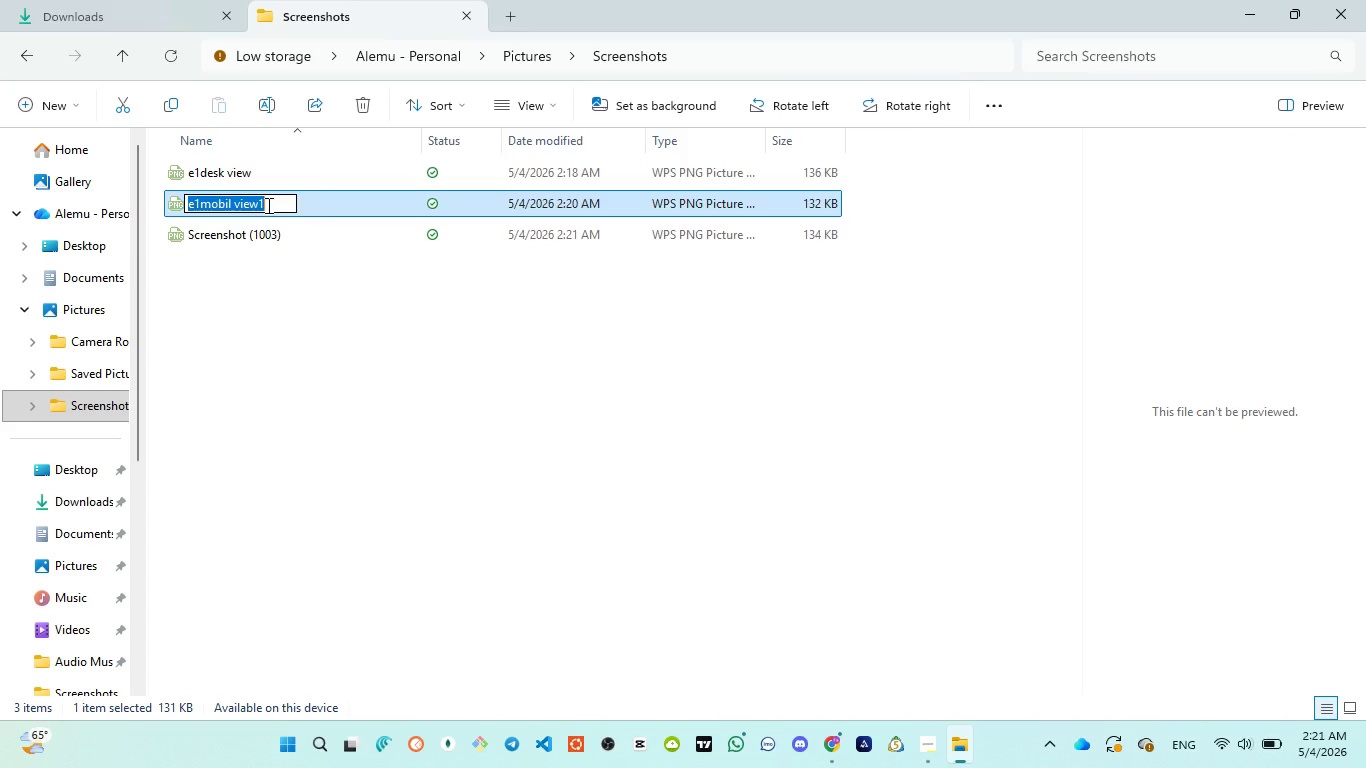 
key(Control+C)
 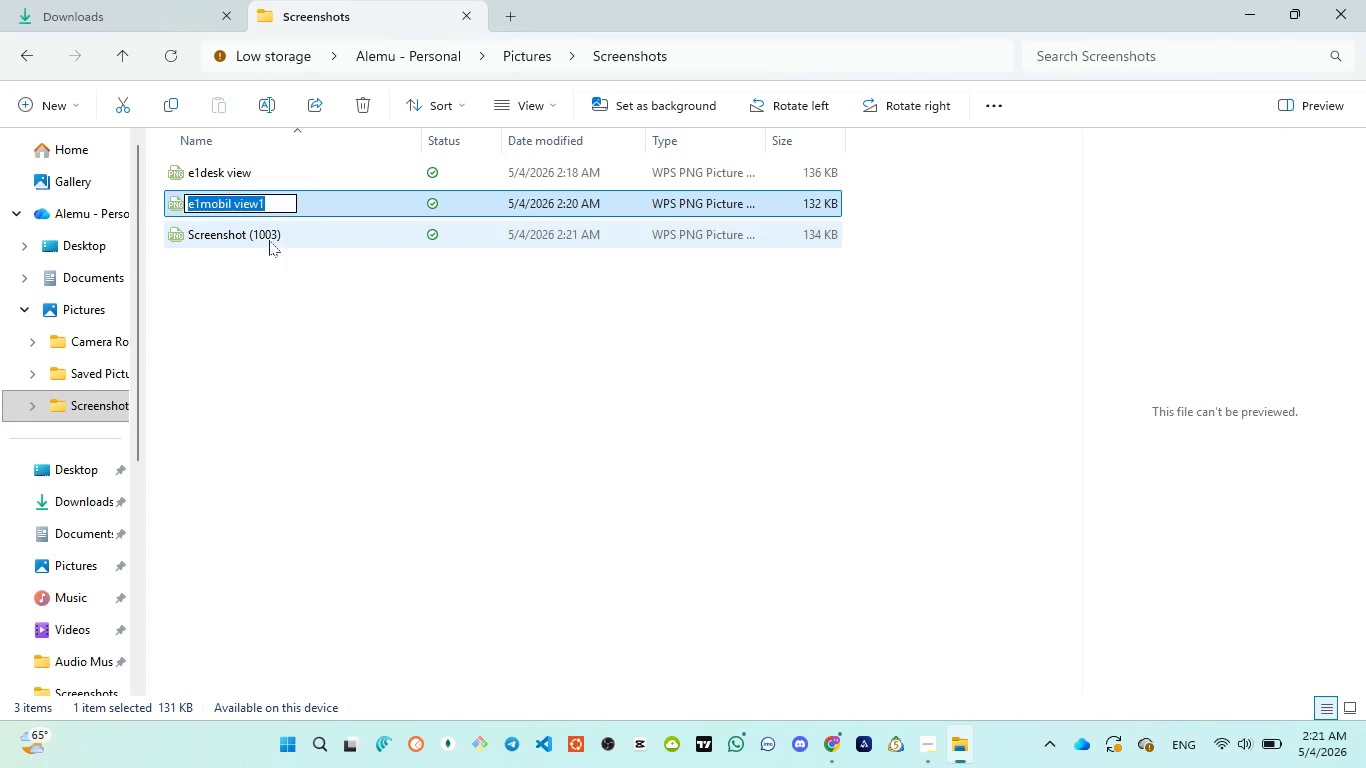 
left_click([269, 240])
 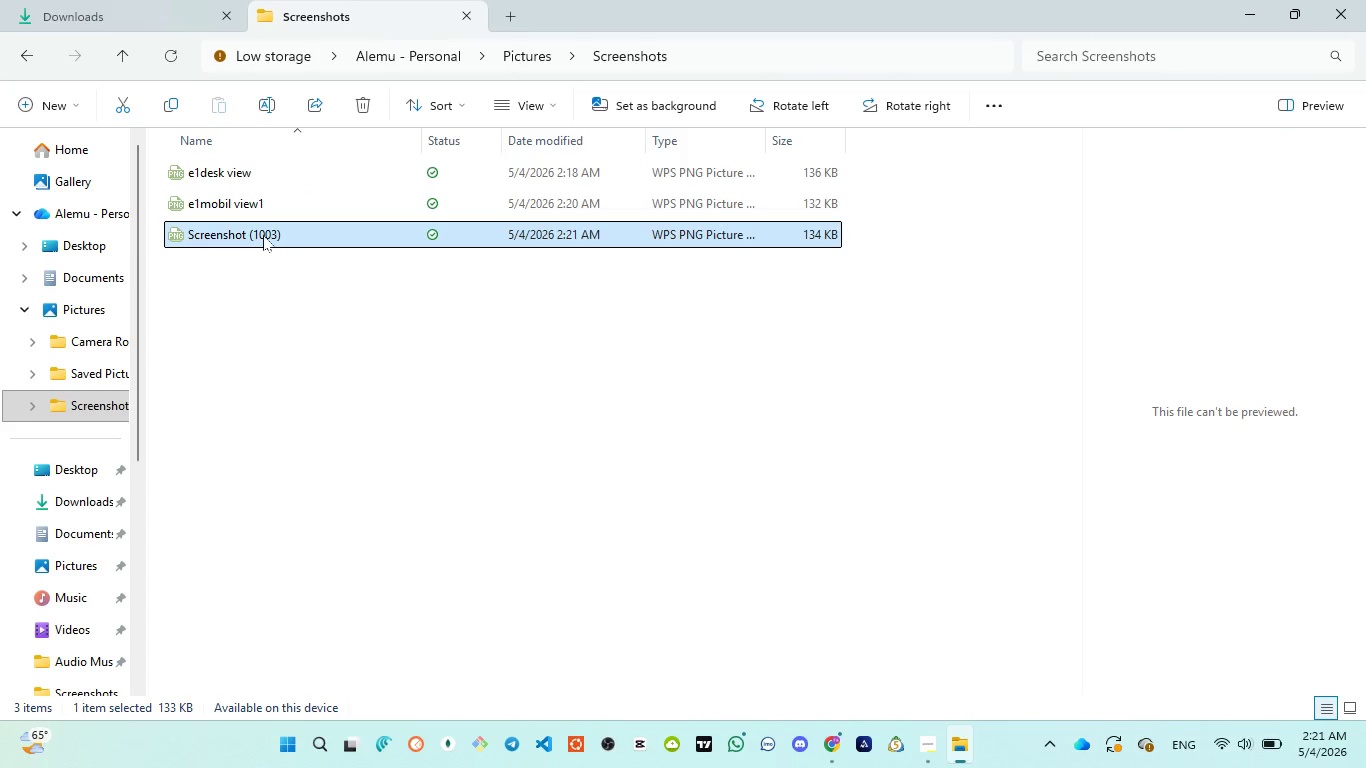 
left_click([263, 235])
 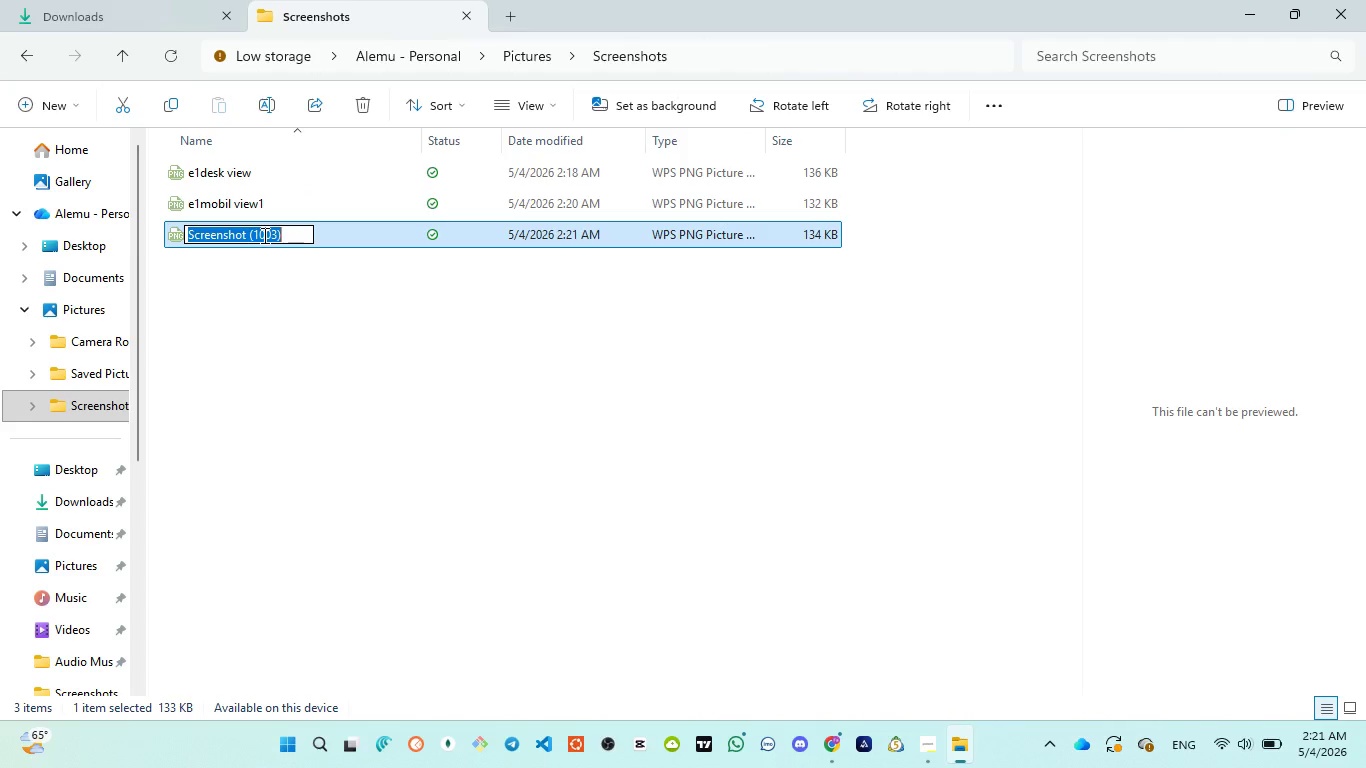 
key(Control+V)
 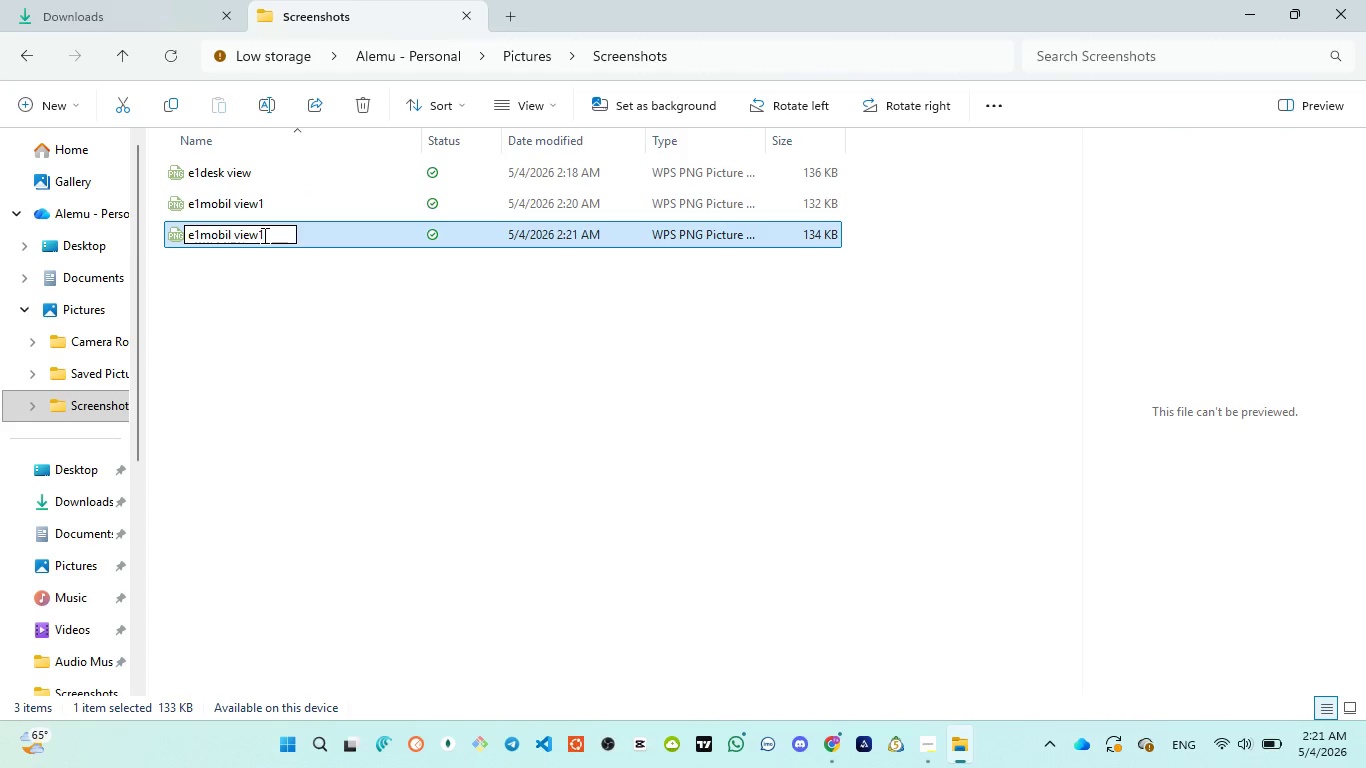 
key(Backspace)
 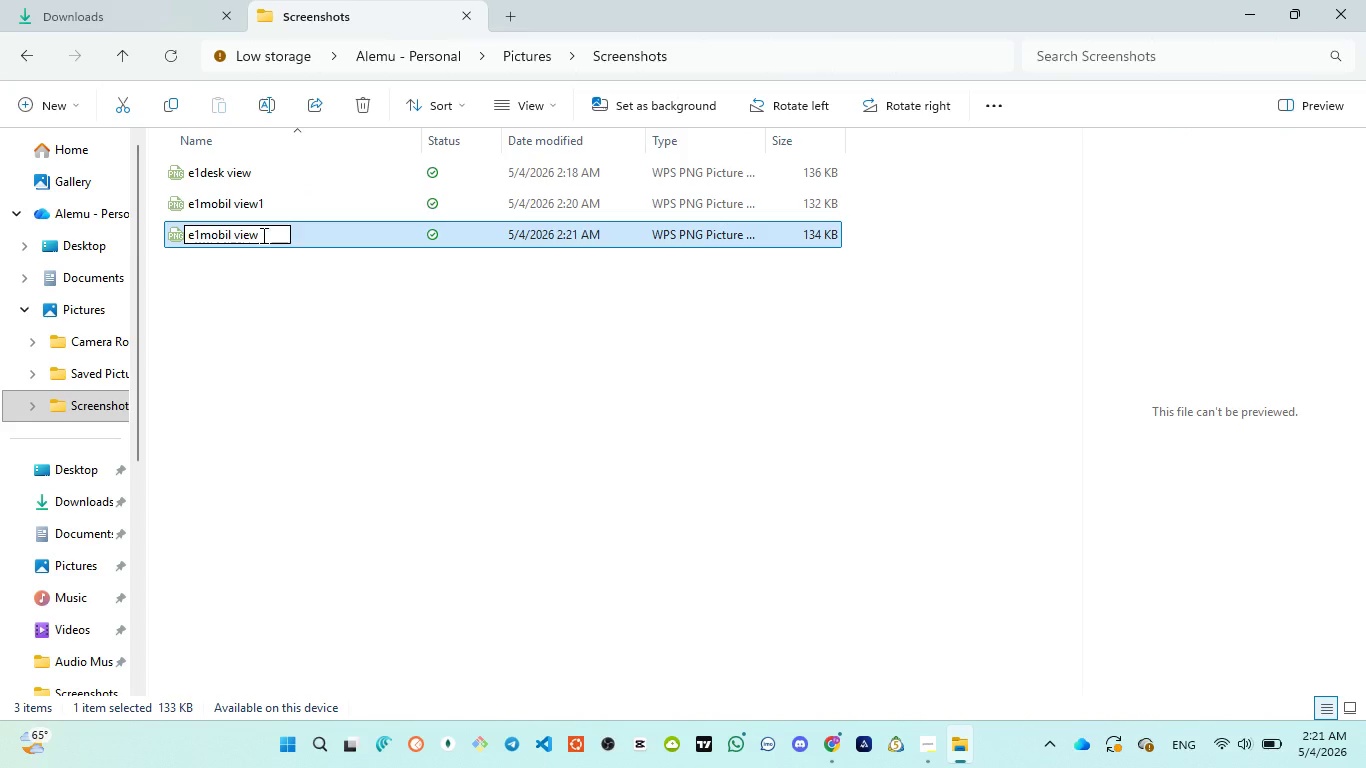 
key(2)
 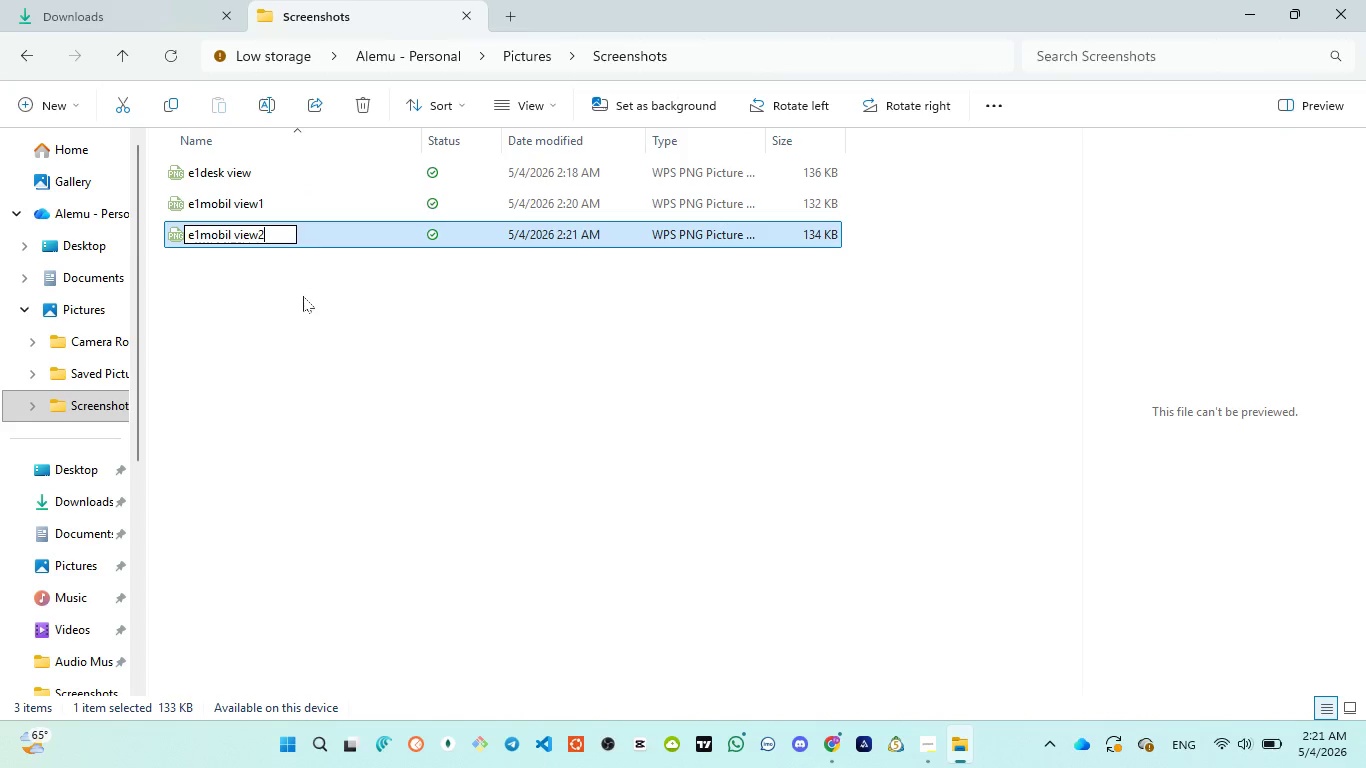 
left_click([303, 298])
 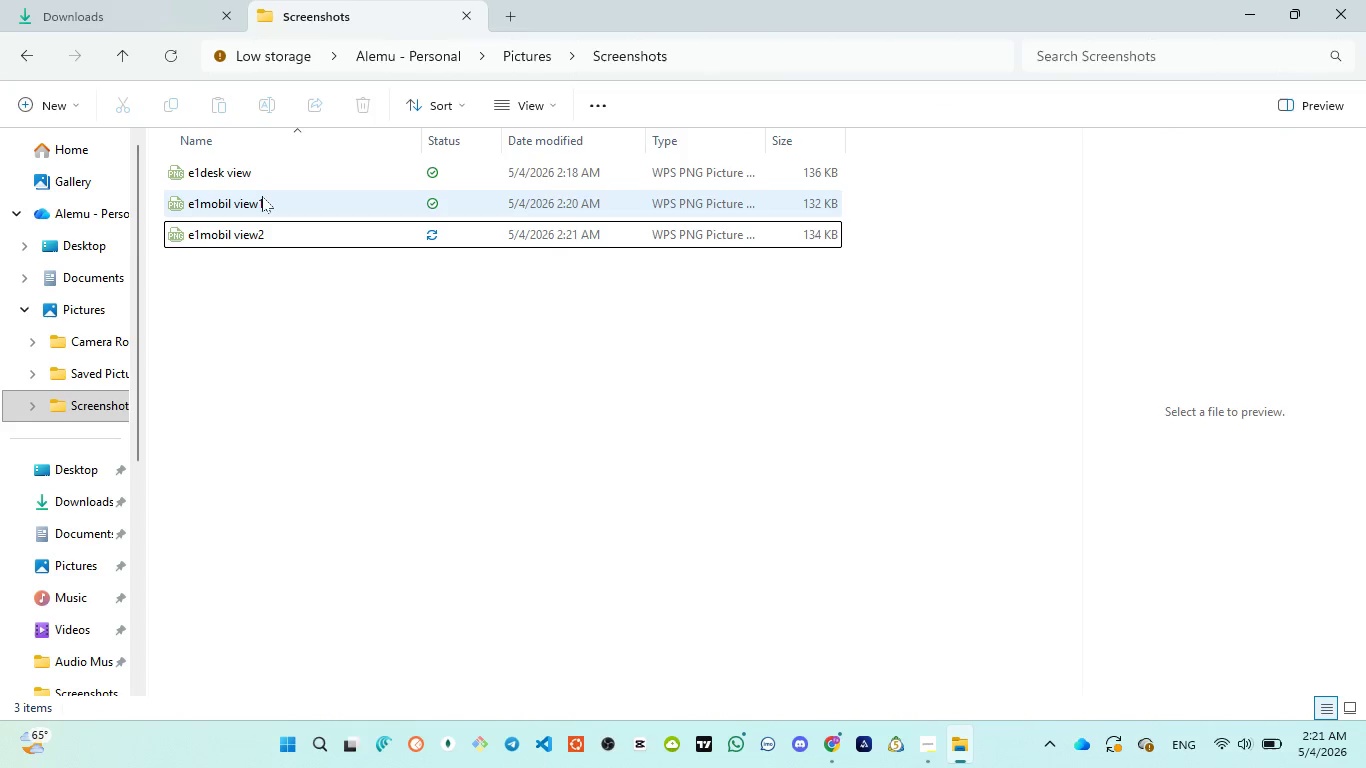 
double_click([262, 197])
 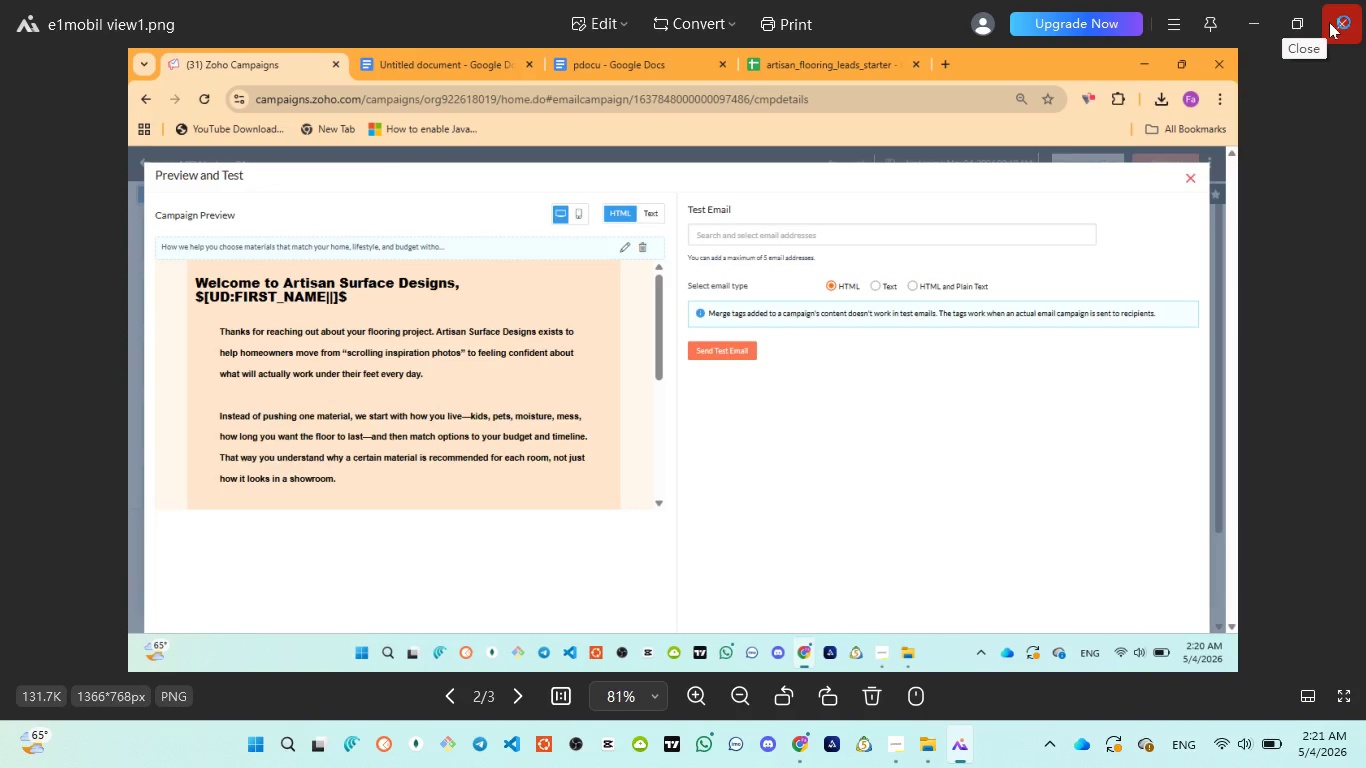 
left_click([1331, 22])
 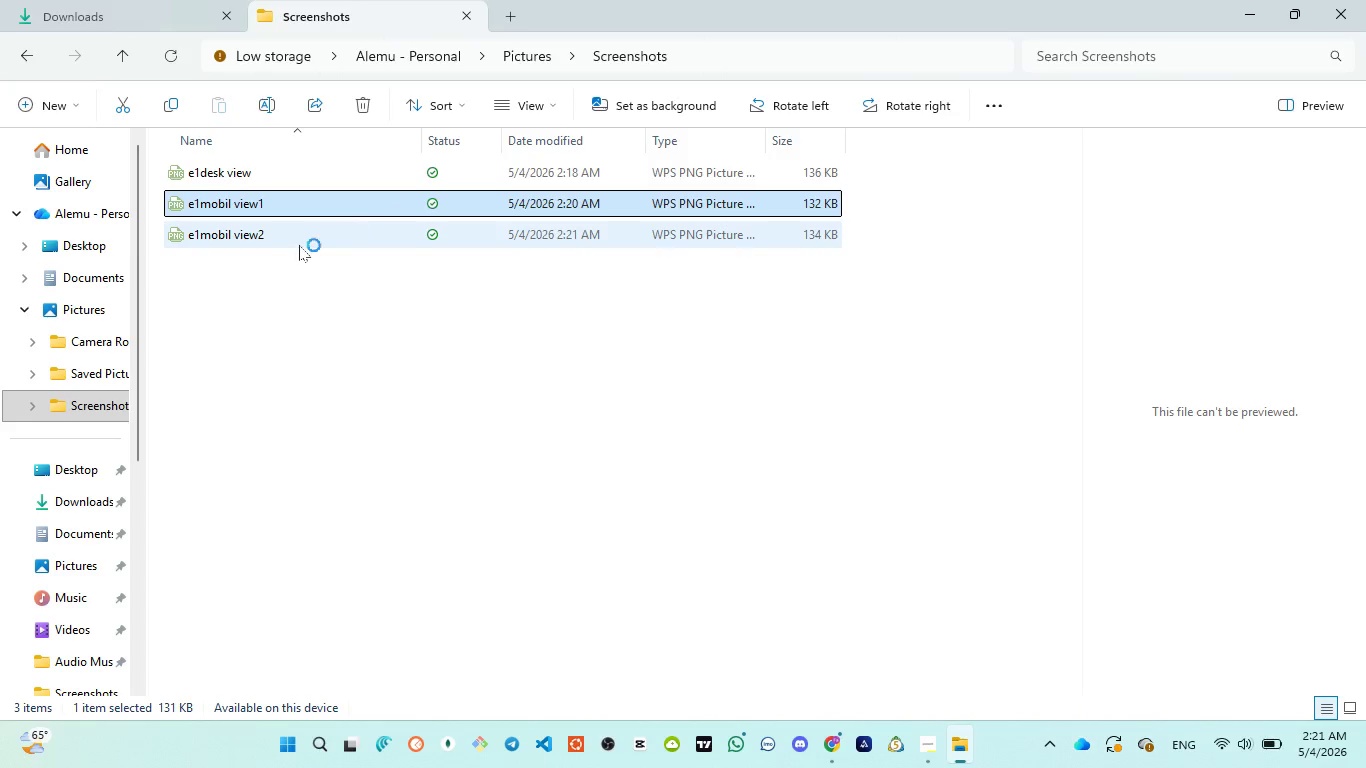 
double_click([299, 245])
 